 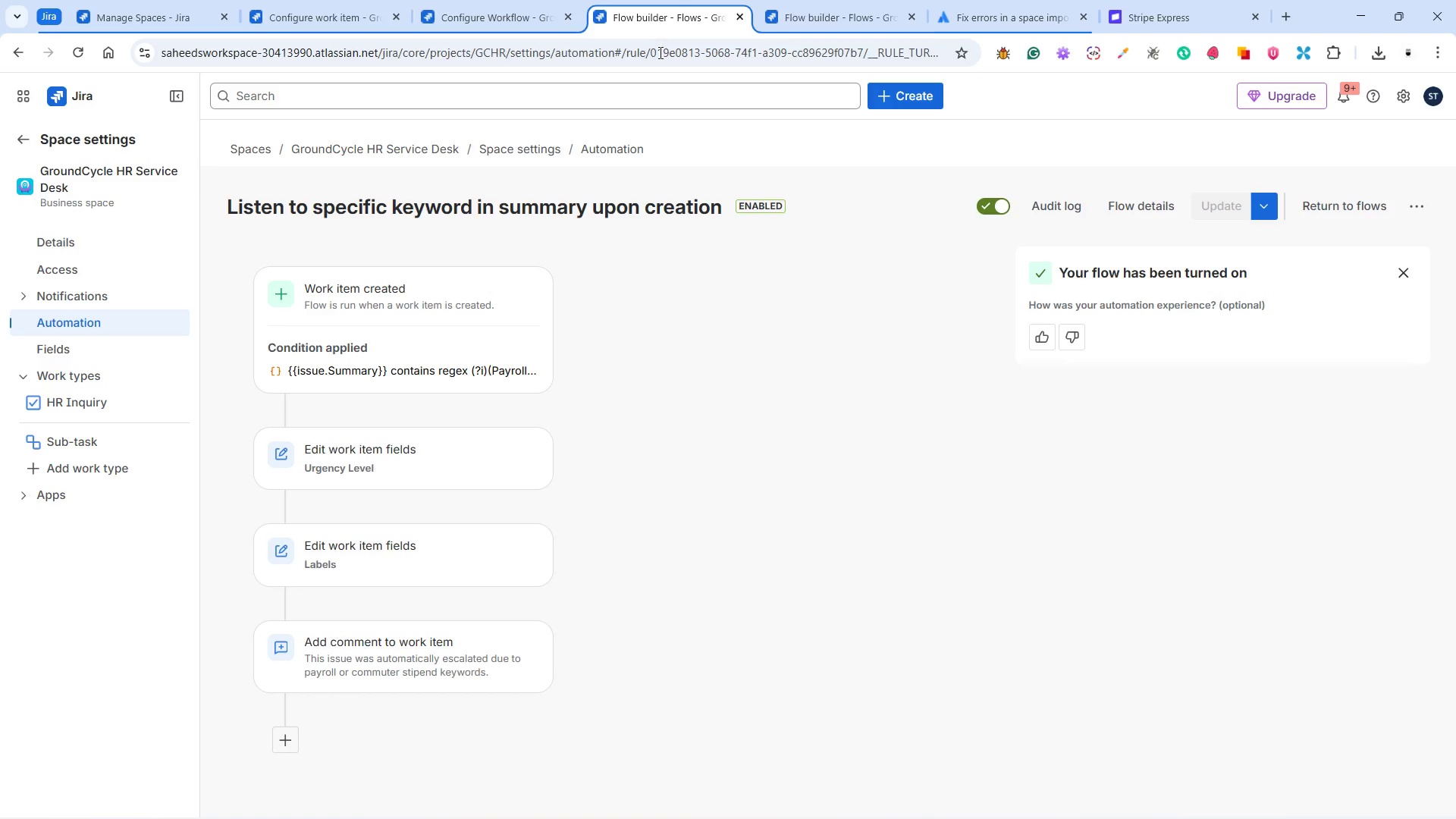 
left_click([802, 14])
 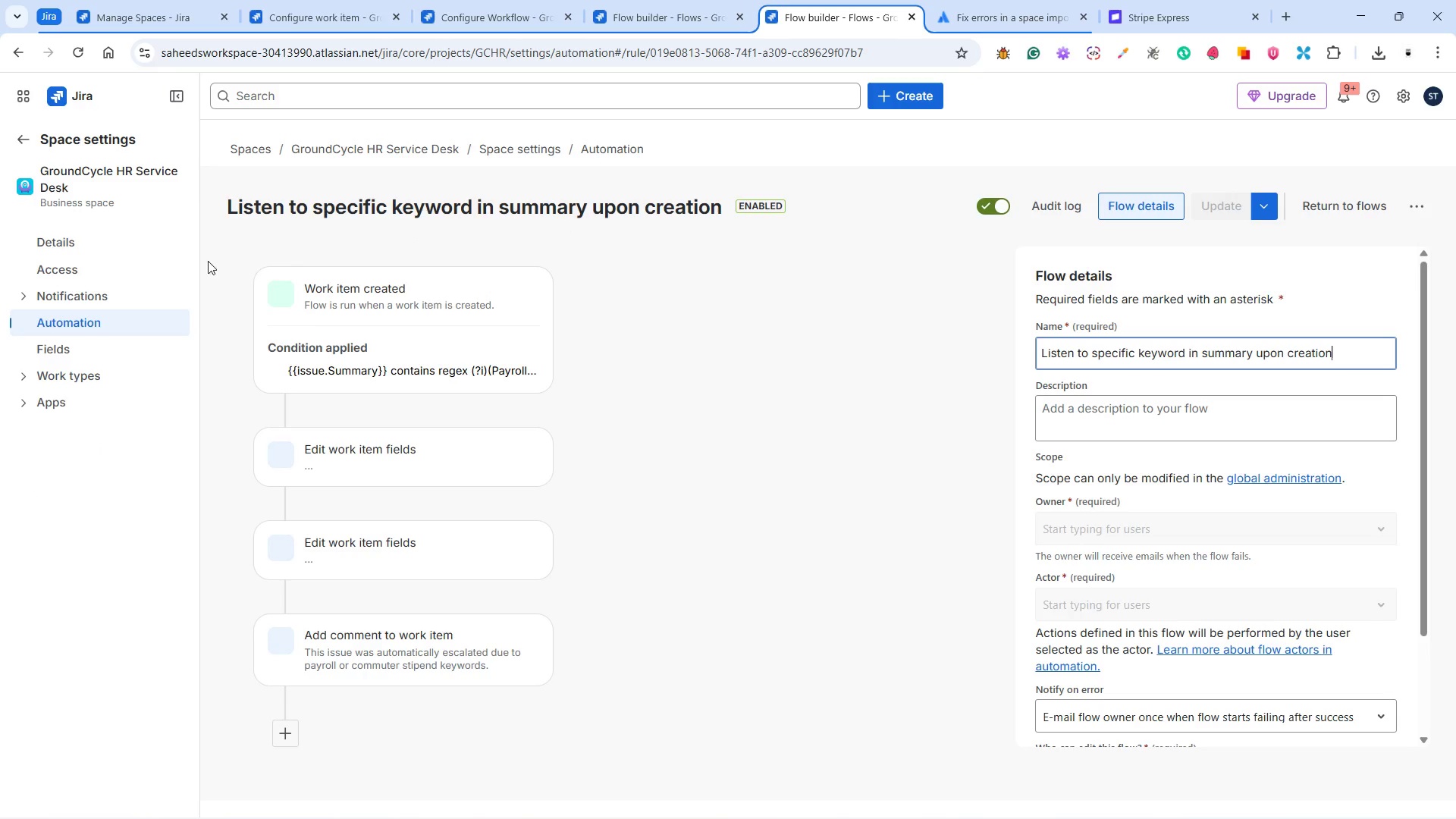 
left_click([95, 339])
 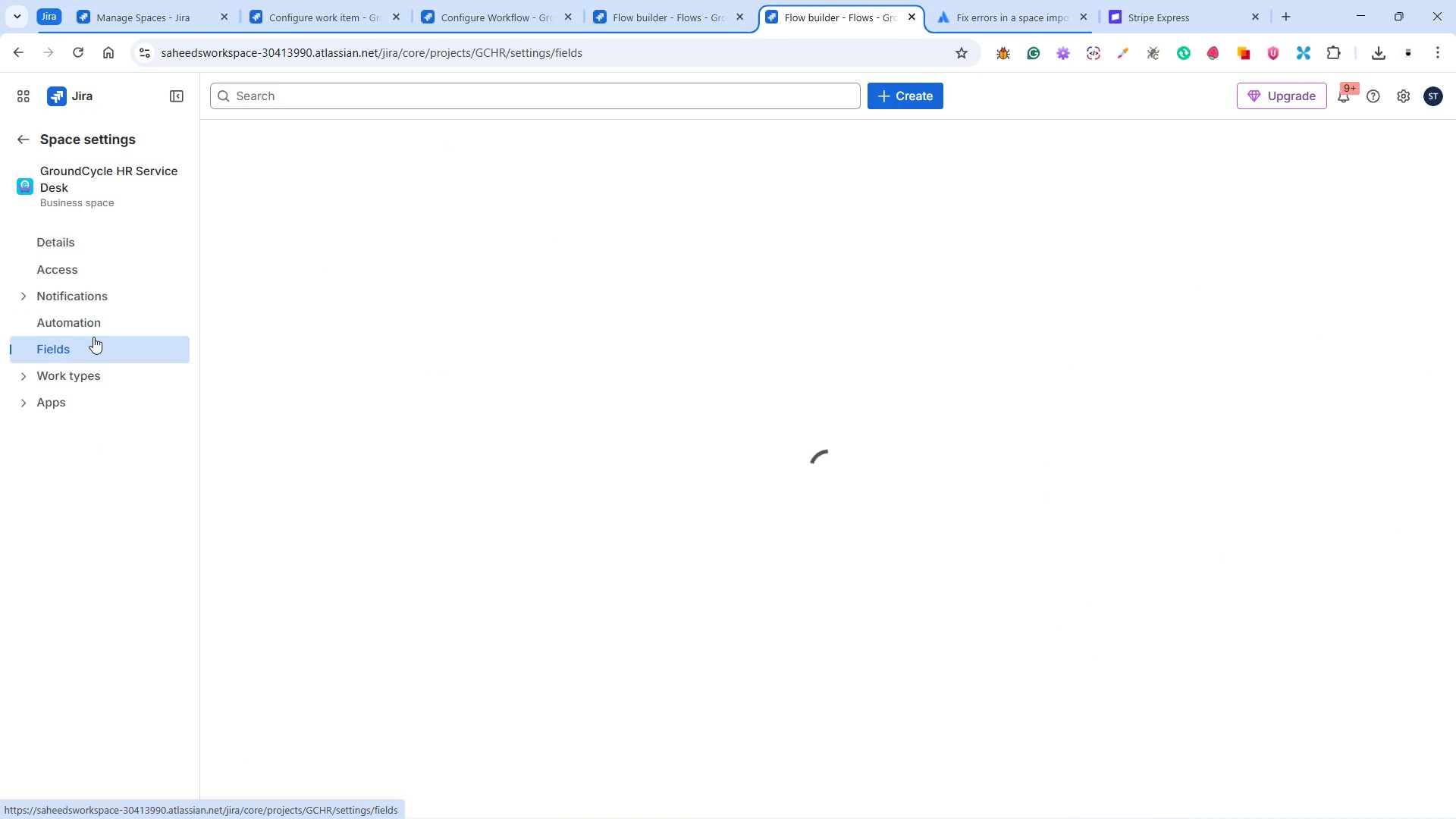 
mouse_move([111, 322])
 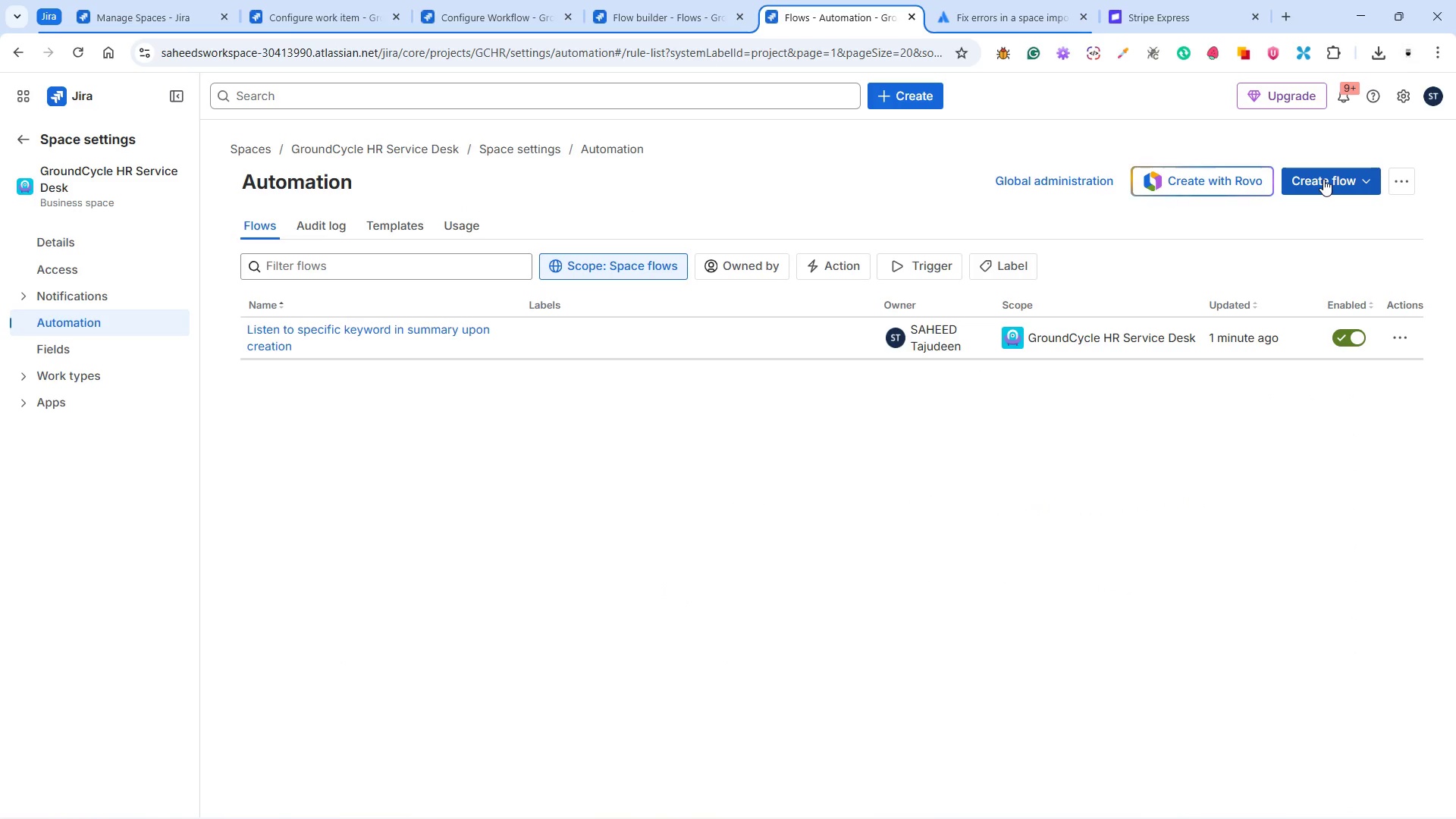 
wait(7.99)
 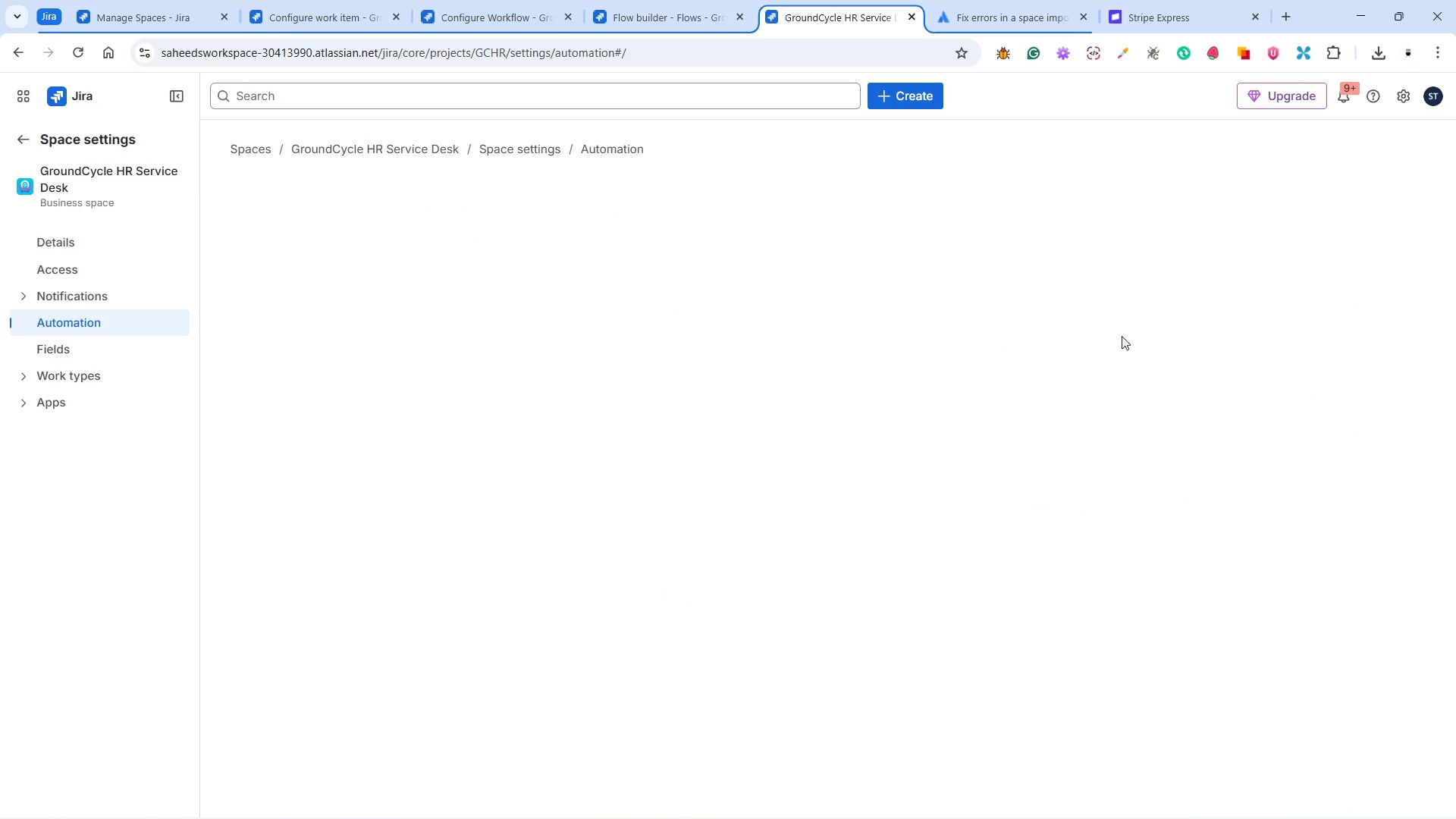 
left_click([1323, 179])
 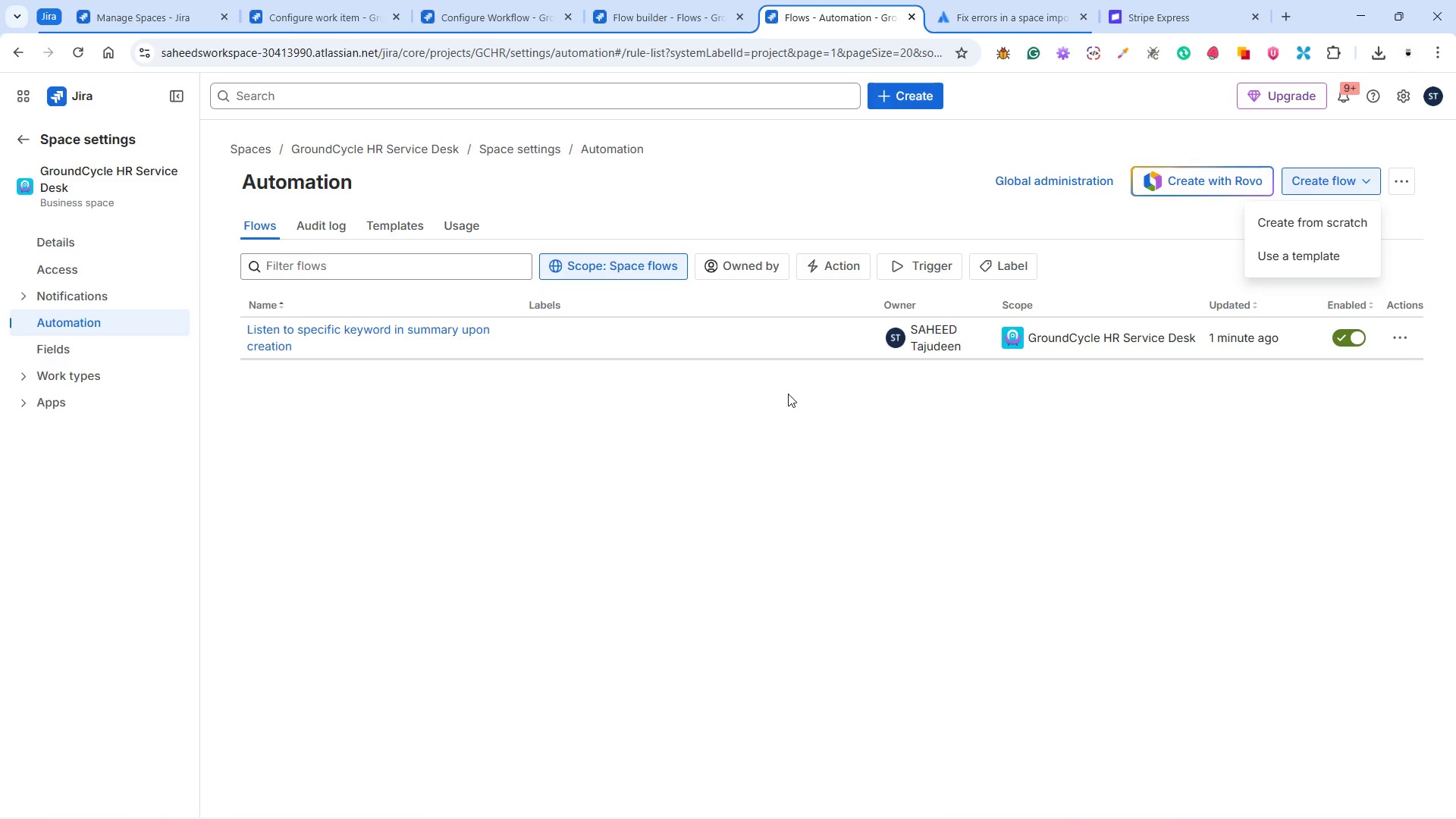 
wait(5.52)
 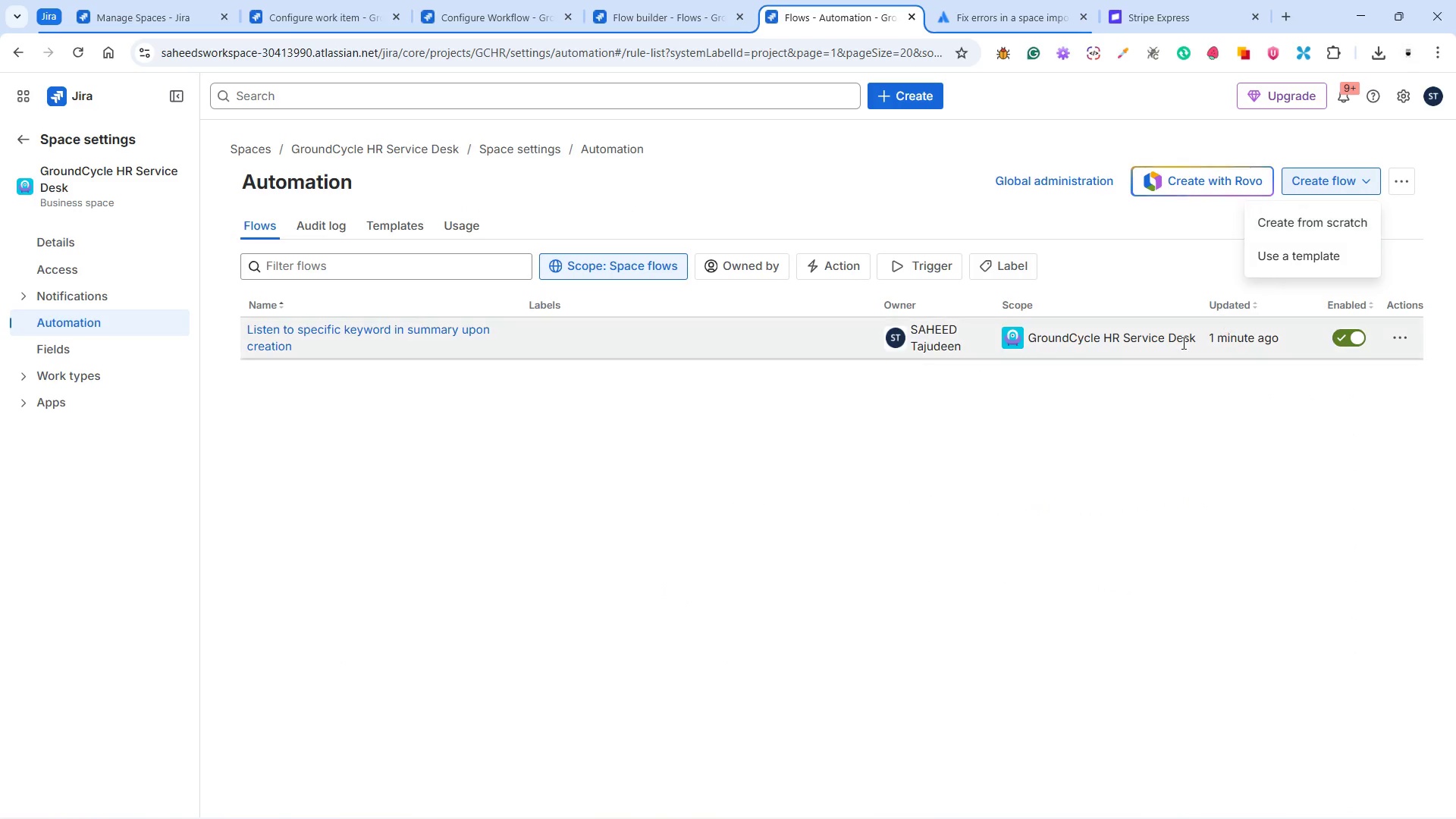 
left_click([1280, 216])
 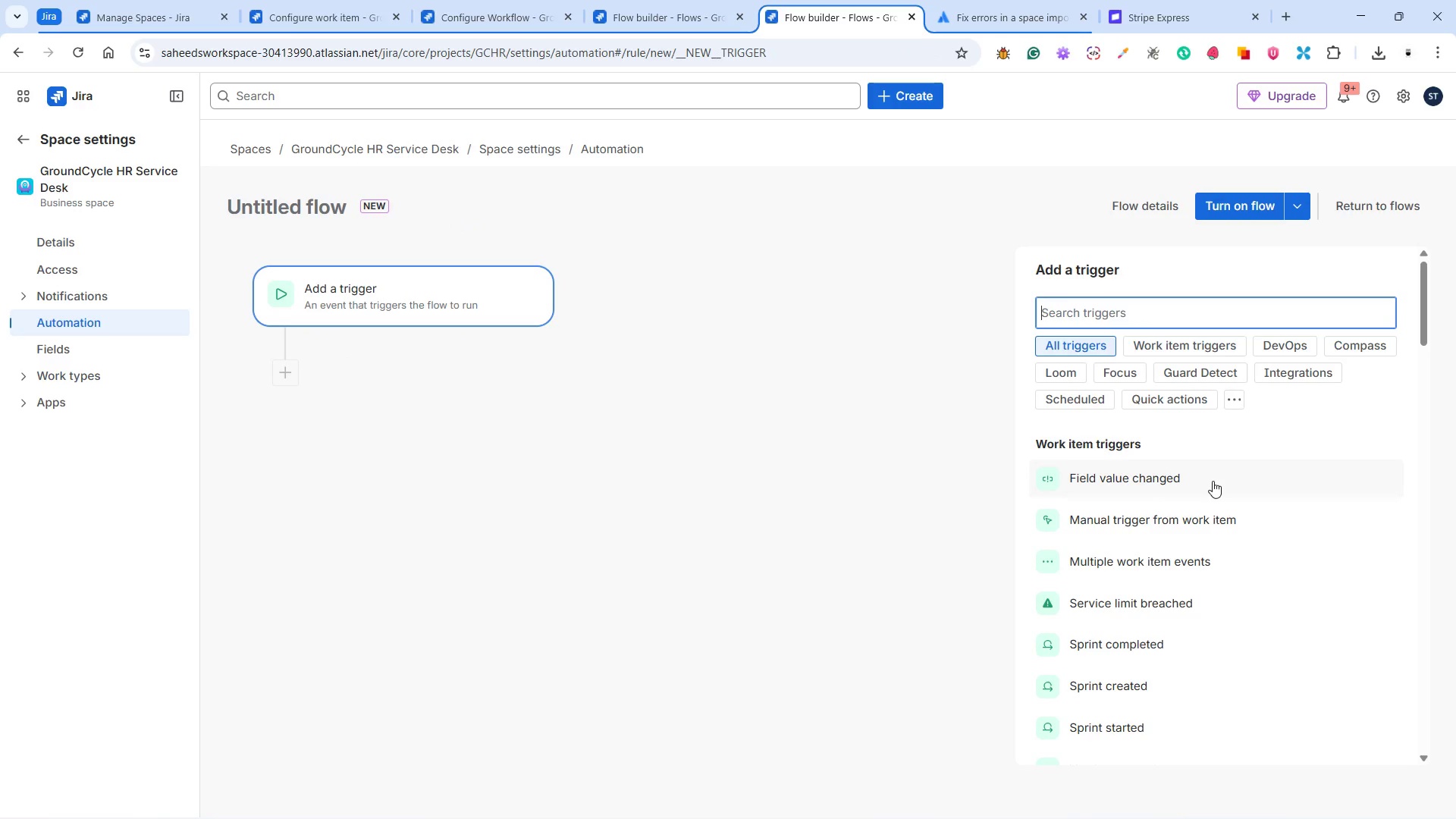 
left_click([1213, 479])
 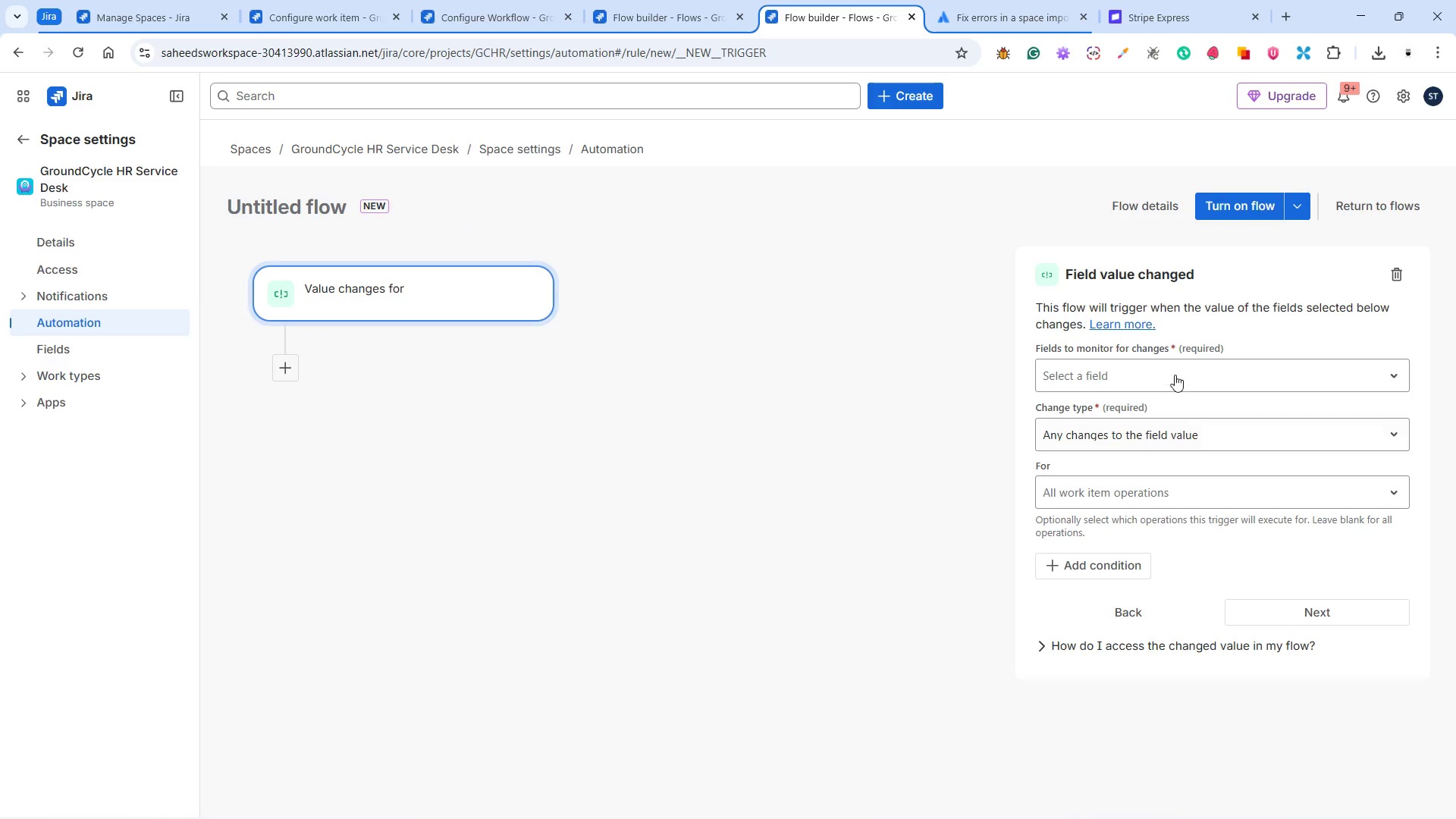 
left_click([1171, 371])
 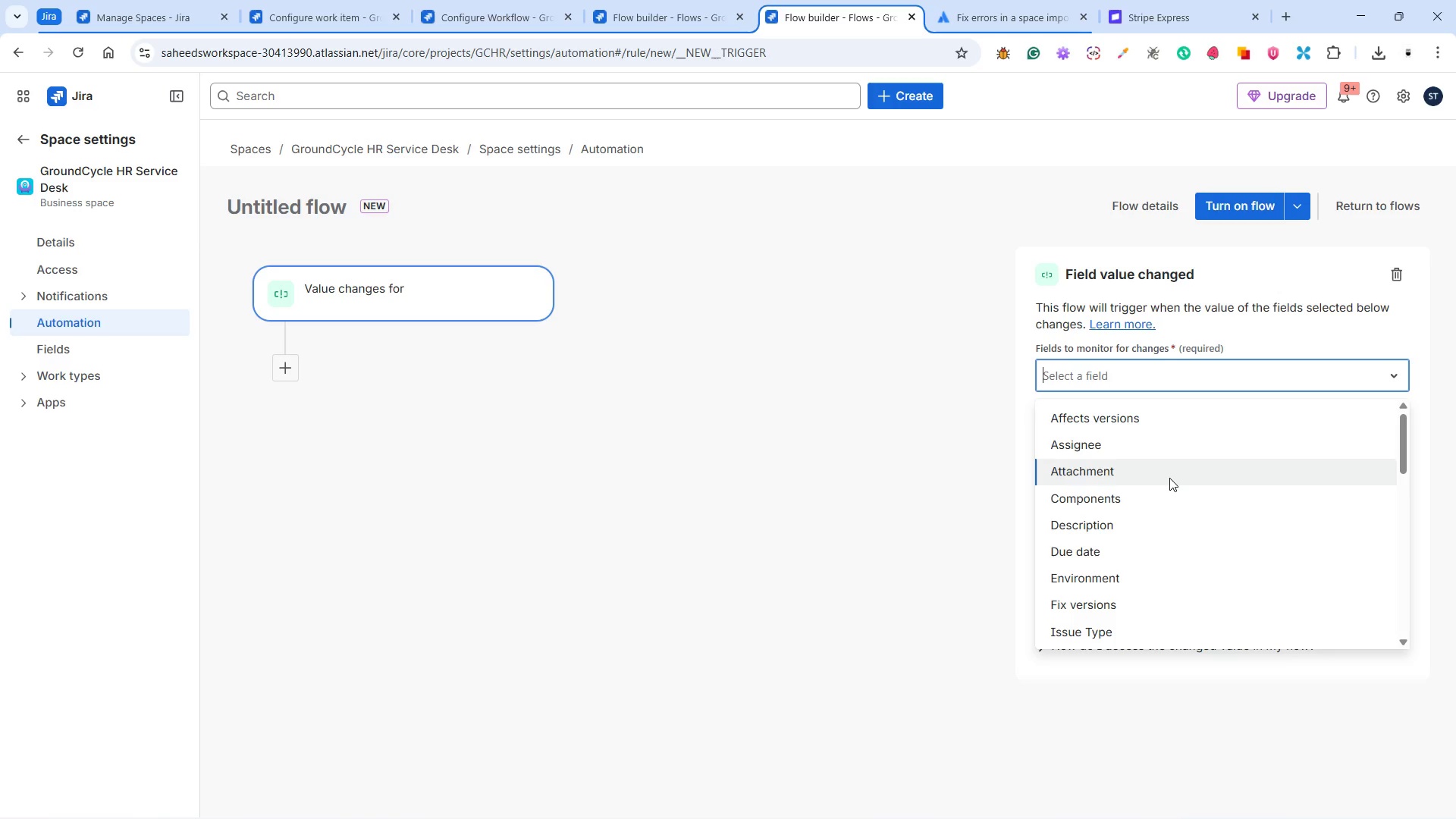 
scroll: coordinate [1135, 510], scroll_direction: down, amount: 5.0
 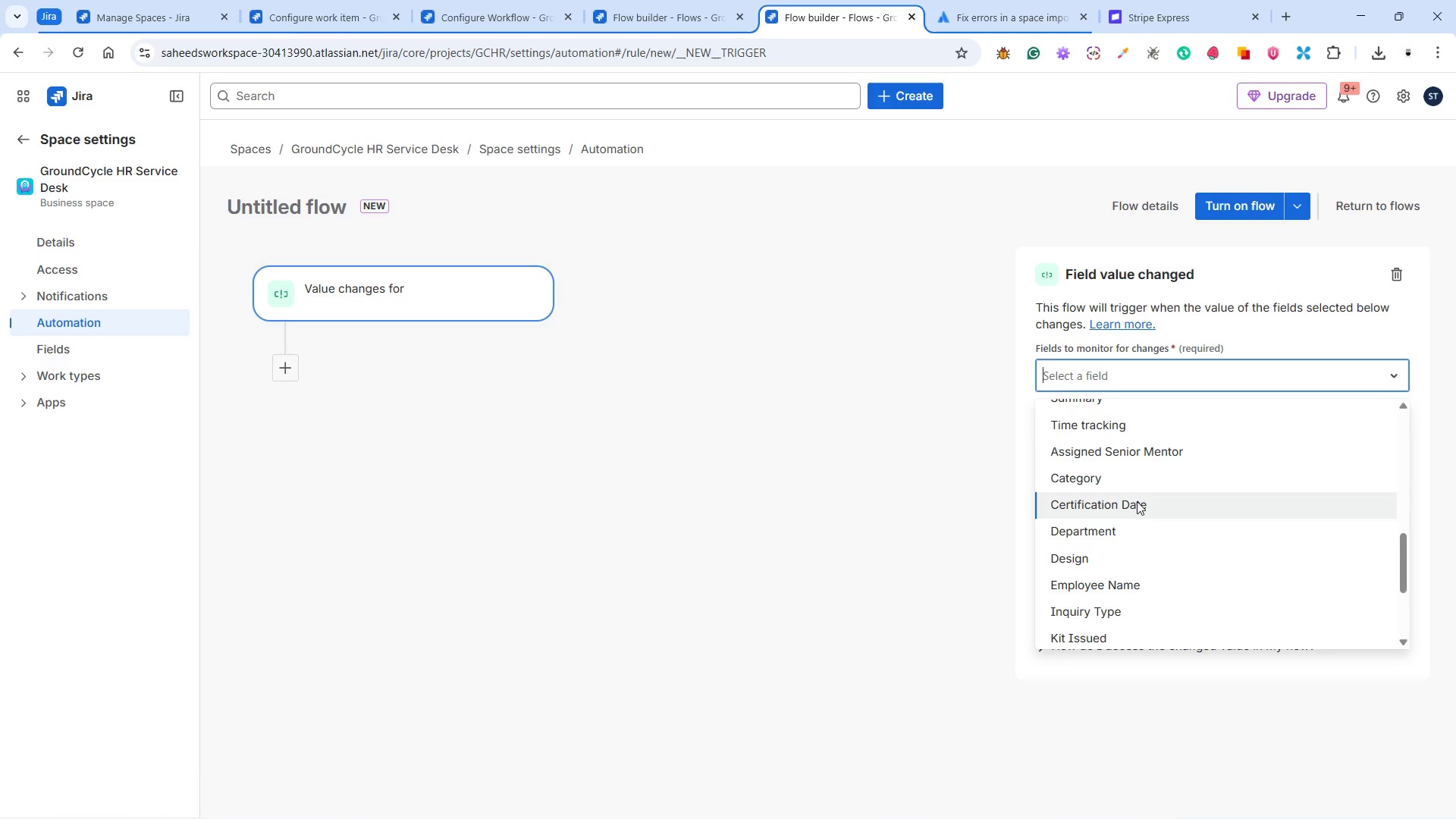 
scroll: coordinate [1142, 496], scroll_direction: down, amount: 5.0
 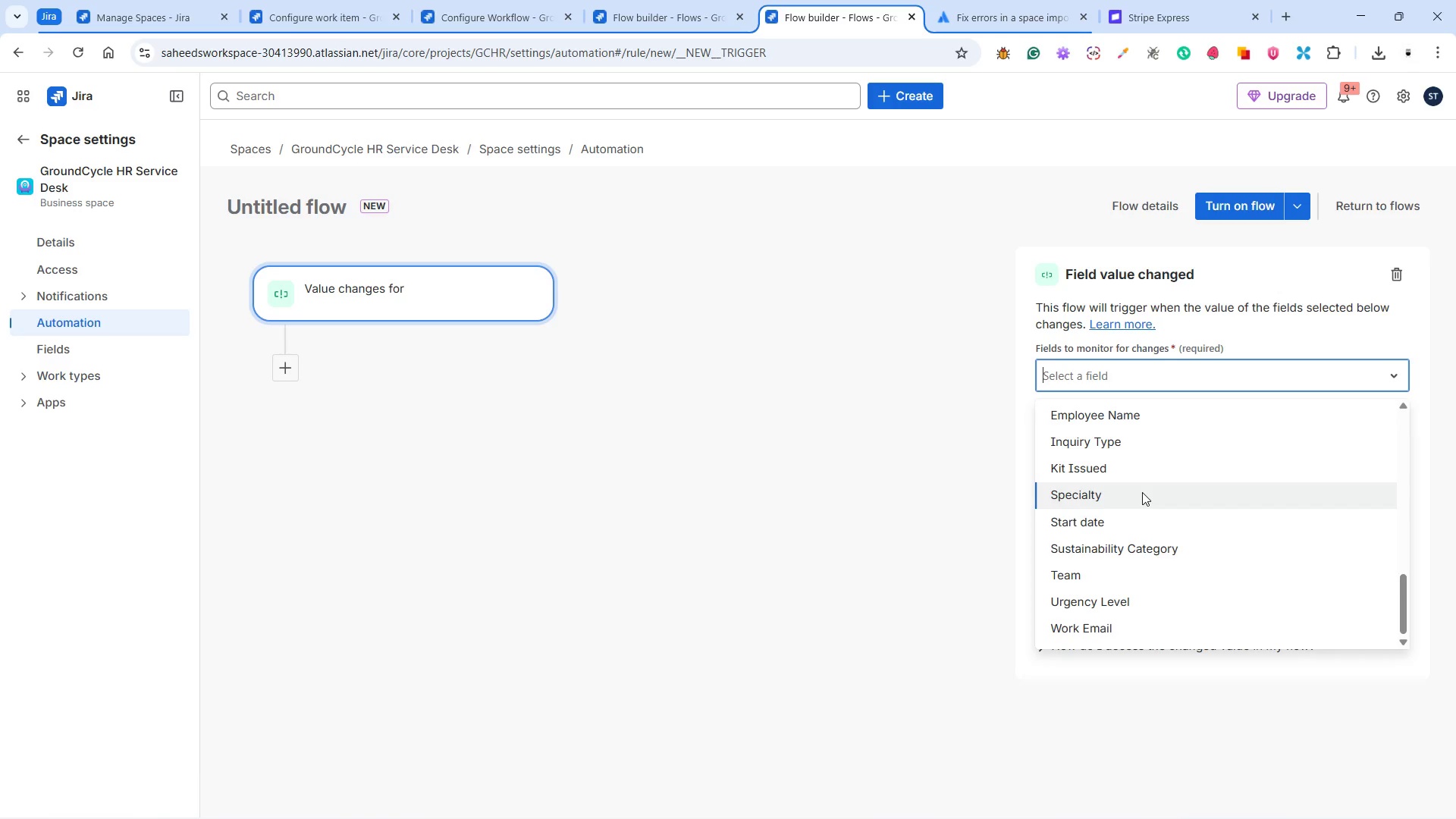 
type(des)
 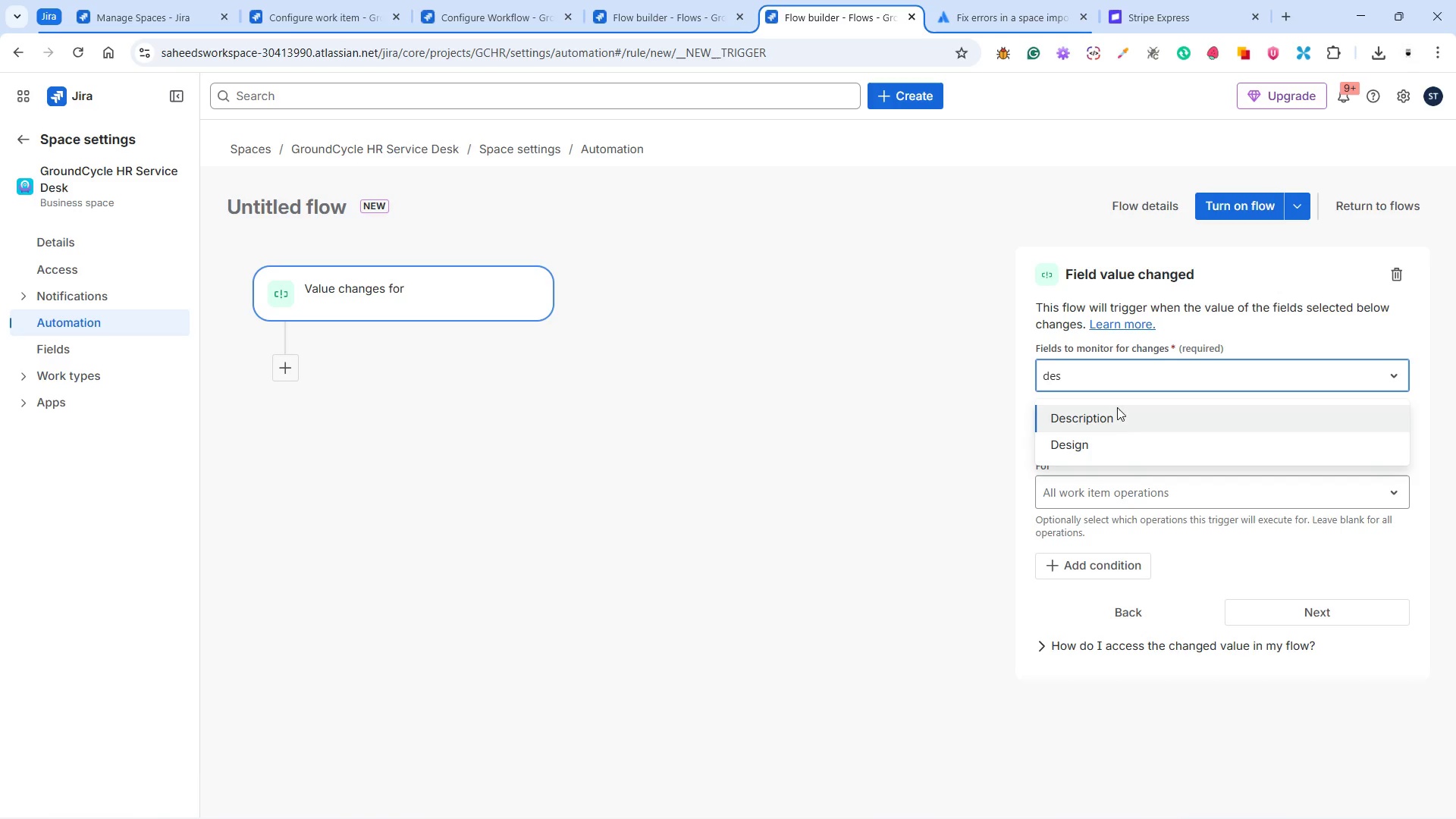 
left_click([1117, 418])
 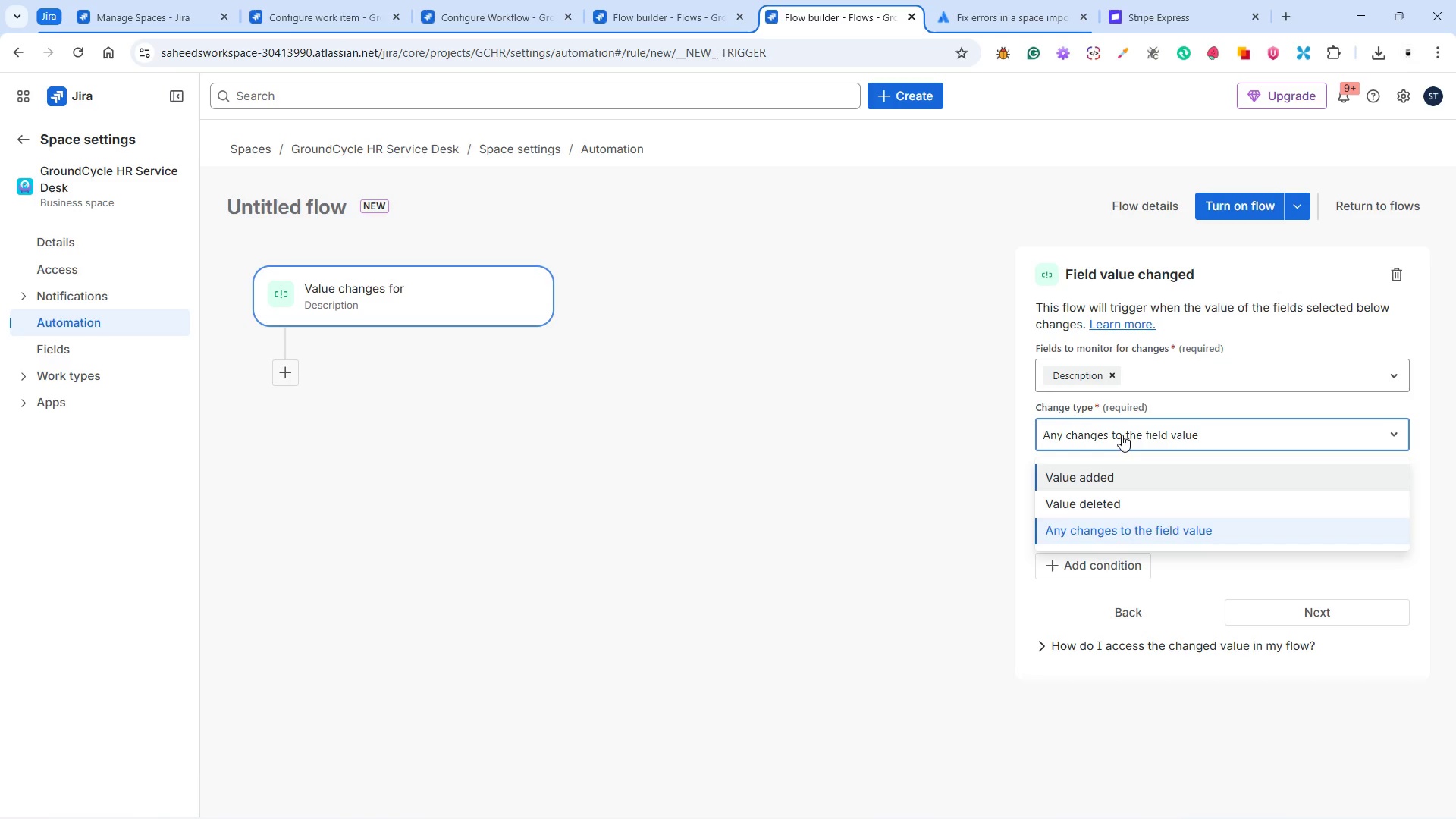 
wait(7.47)
 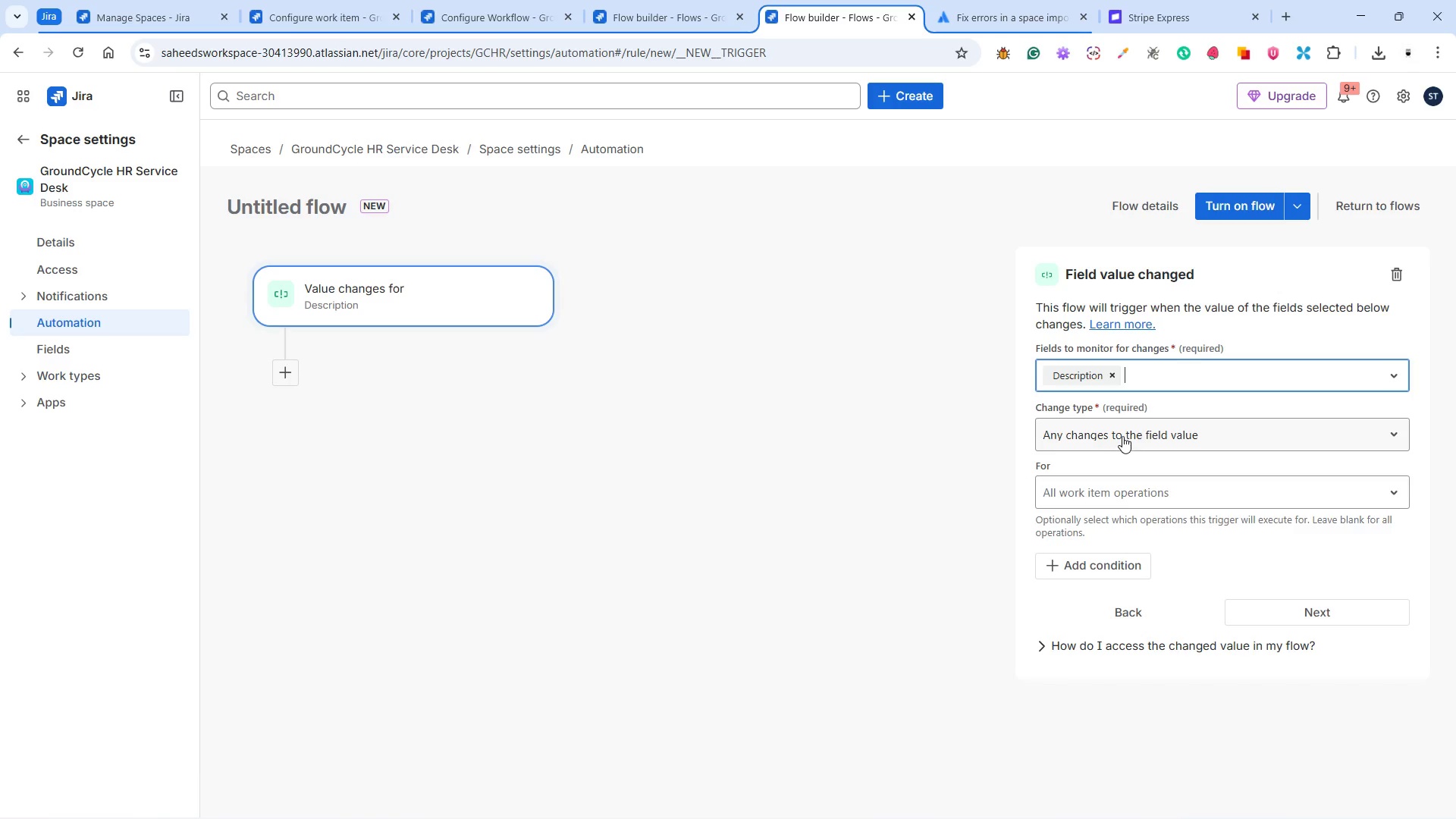 
left_click([1121, 434])
 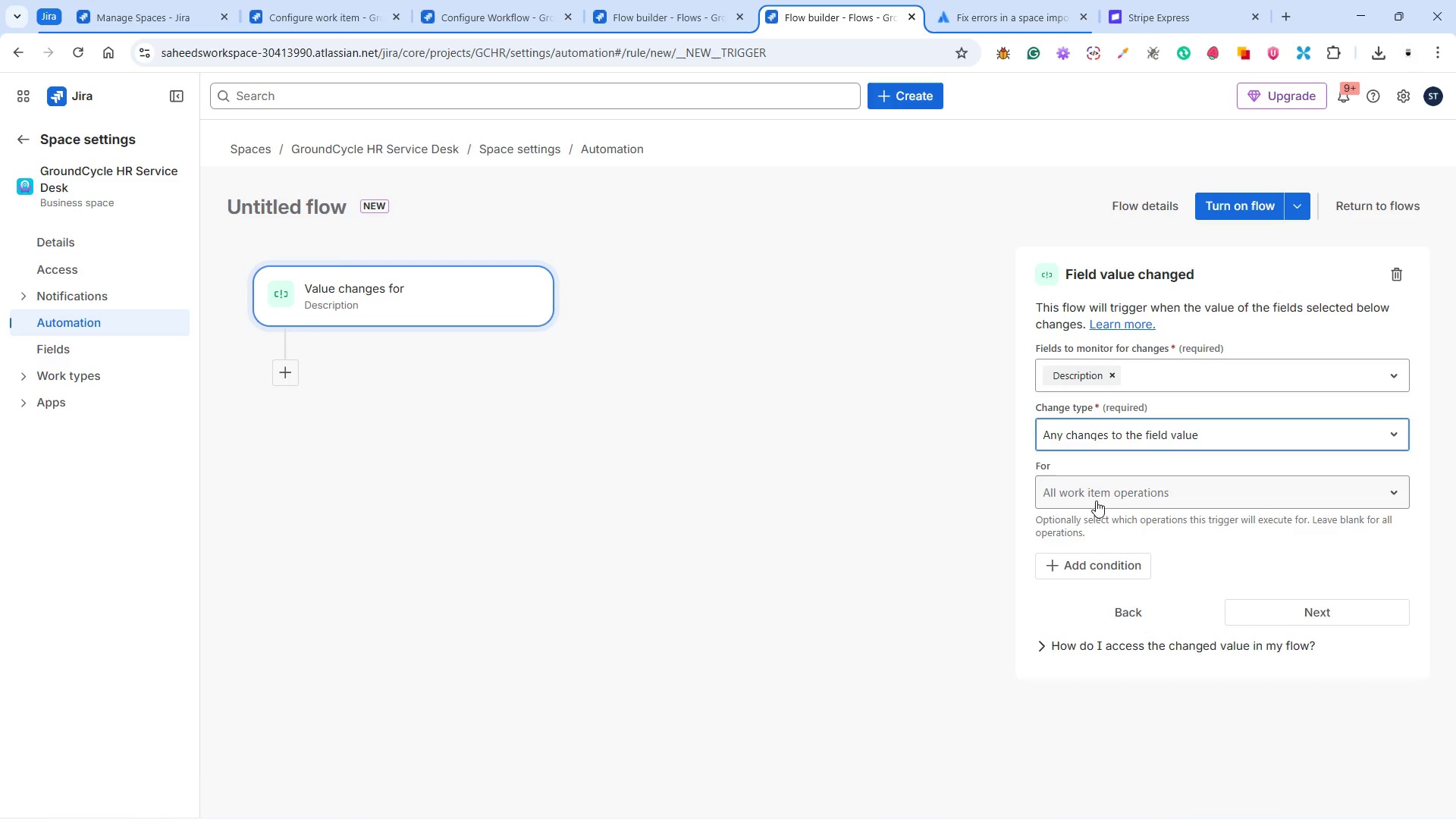 
left_click([1094, 490])
 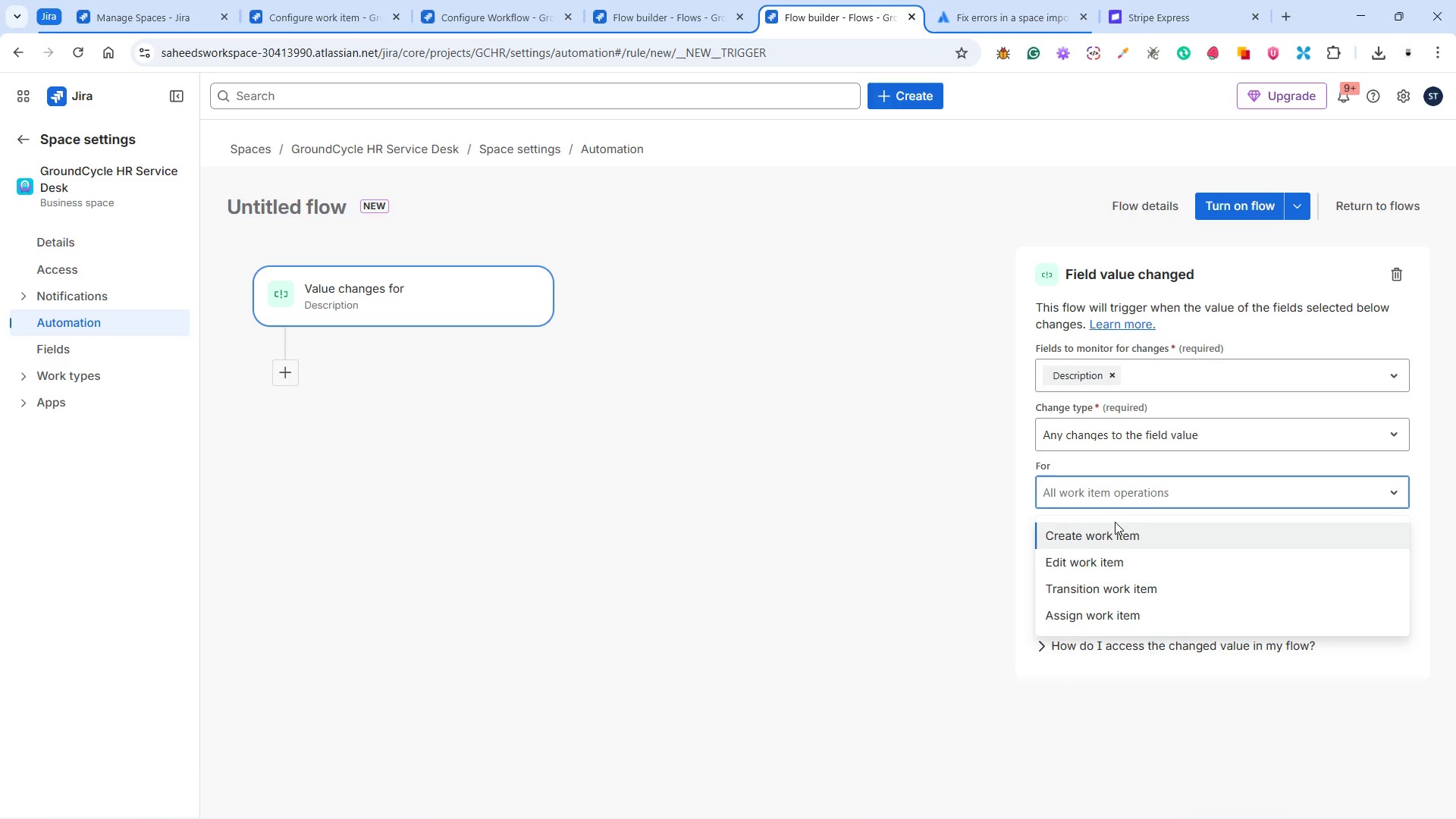 
left_click([1108, 534])
 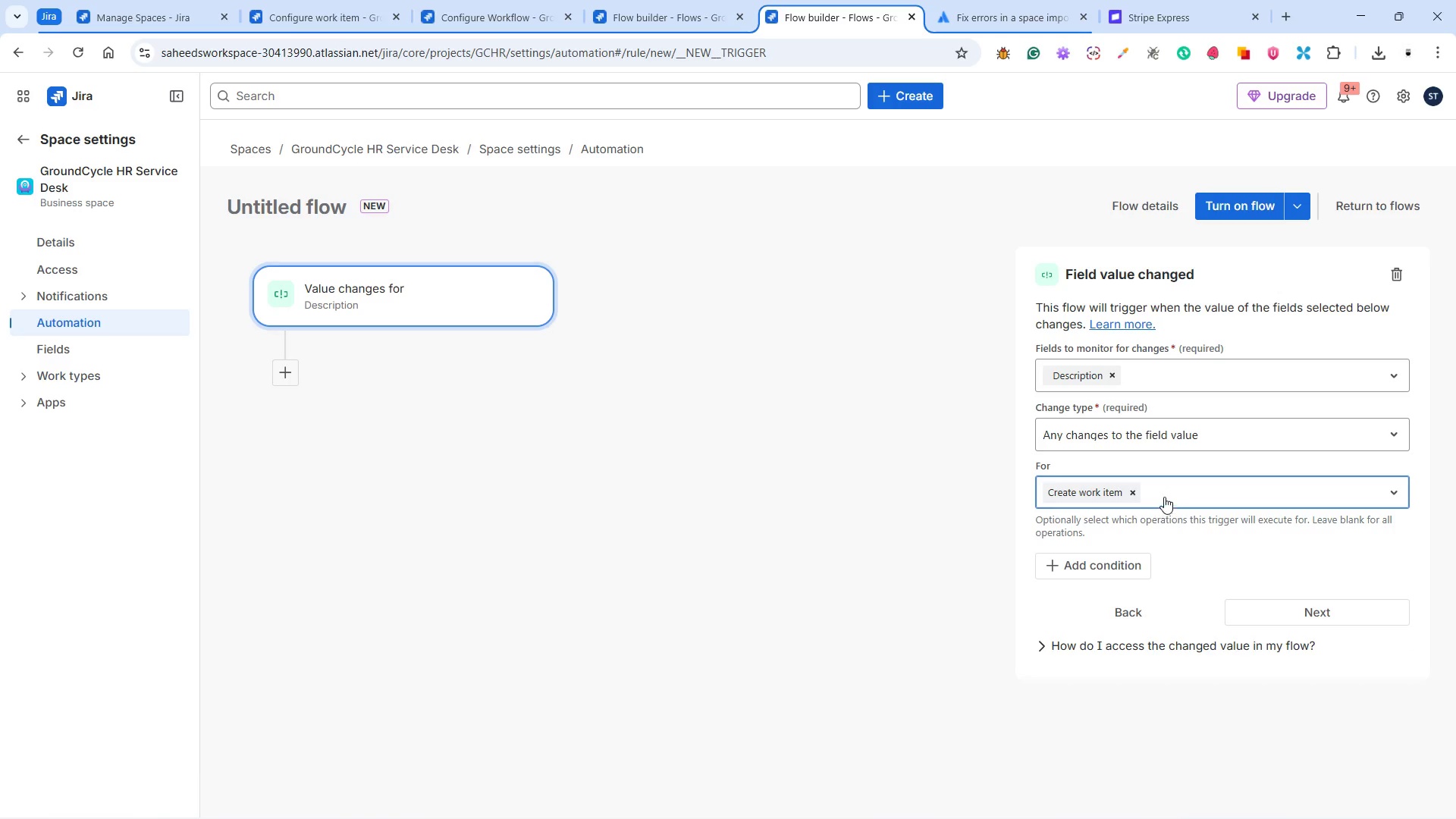 
left_click([1169, 488])
 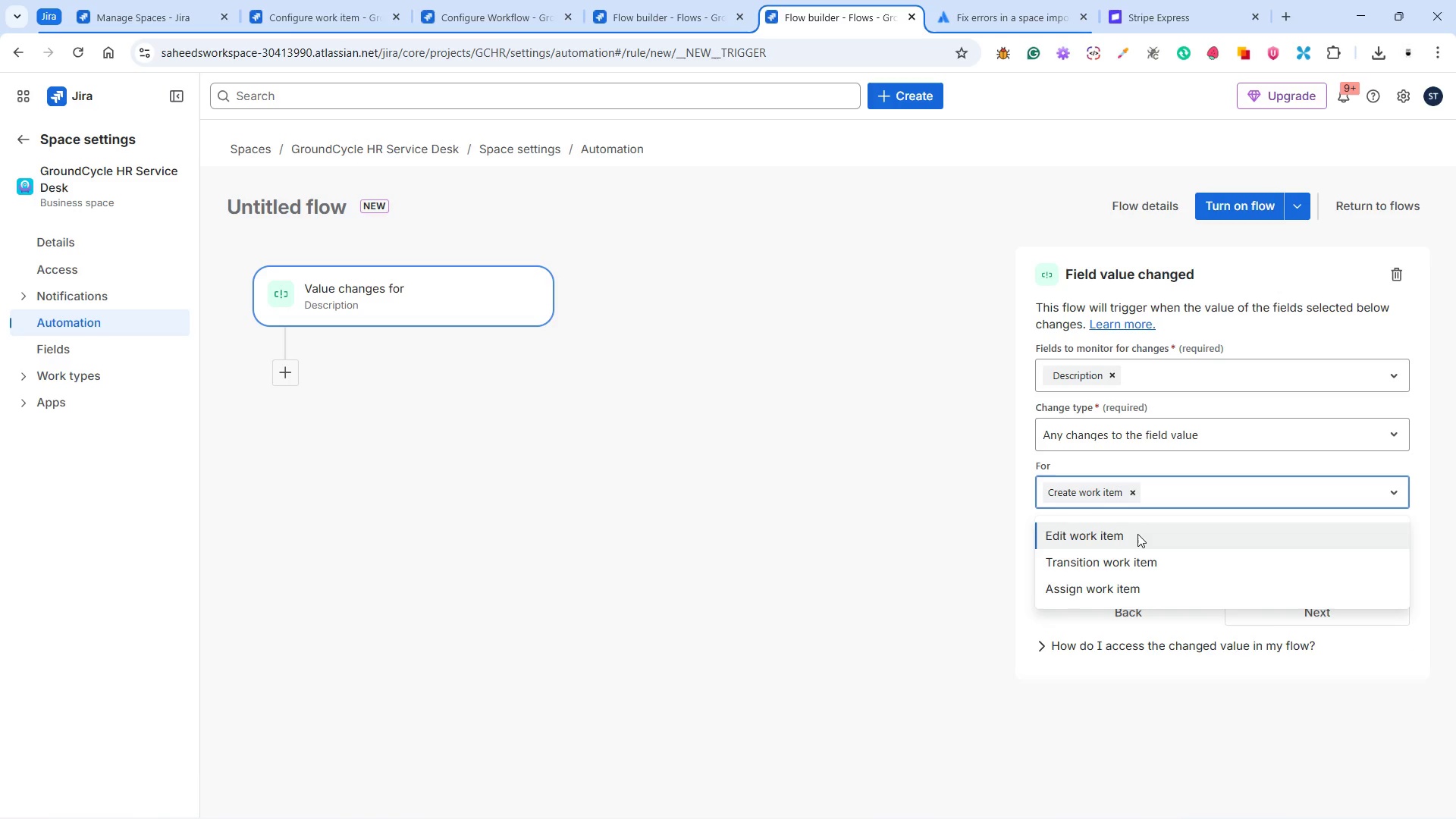 
left_click([1138, 534])
 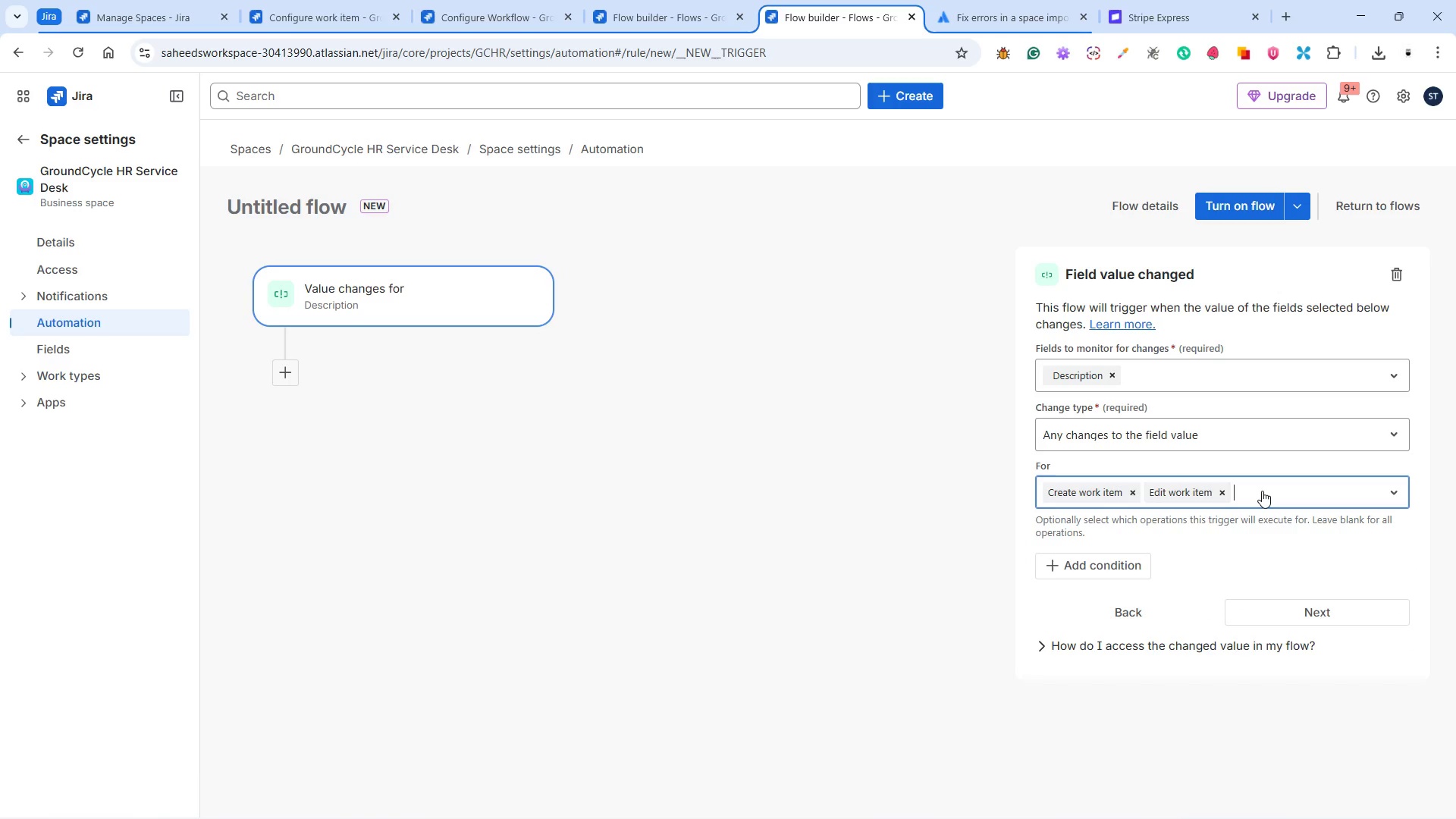 
left_click([1262, 491])
 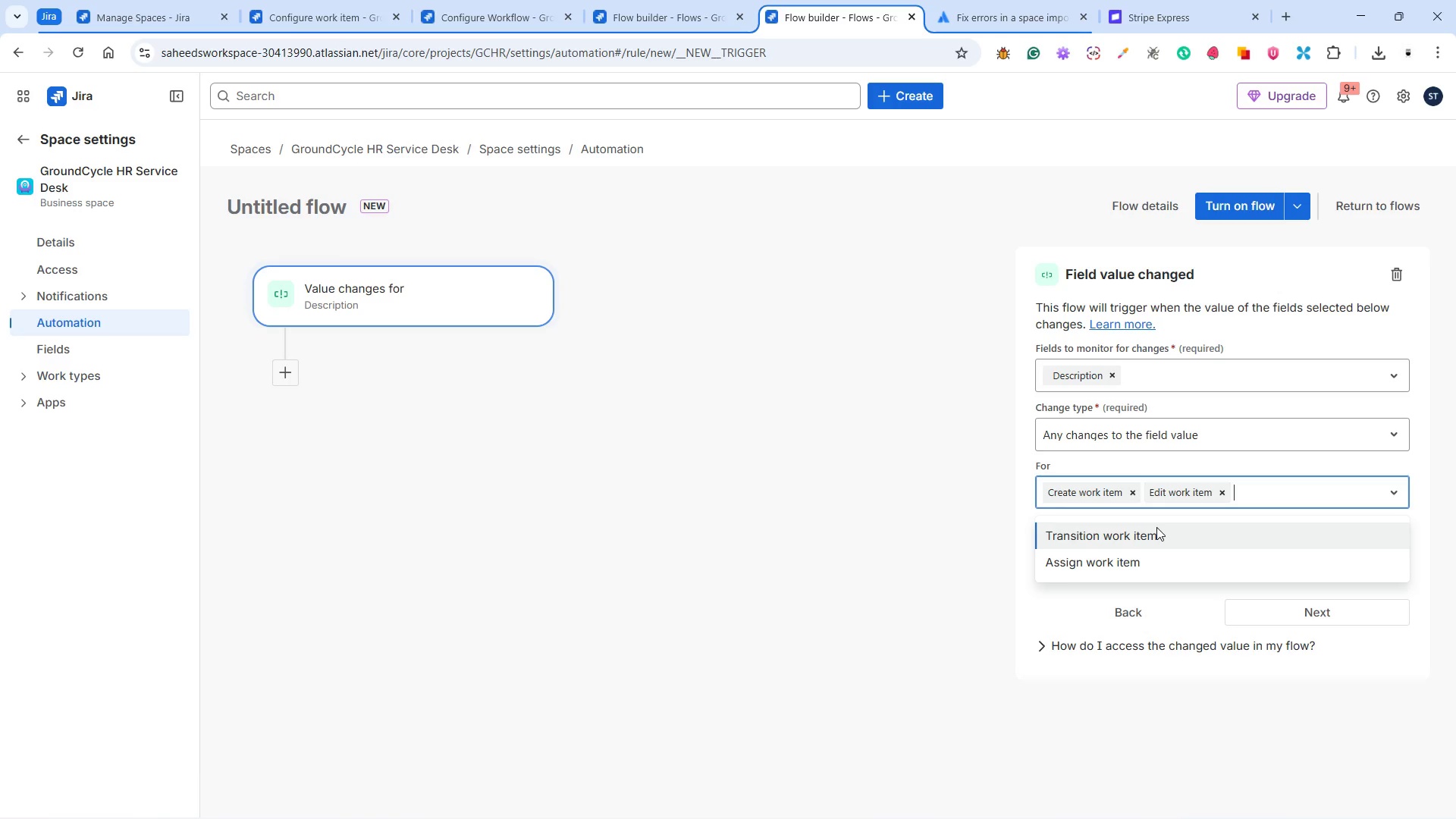 
wait(9.83)
 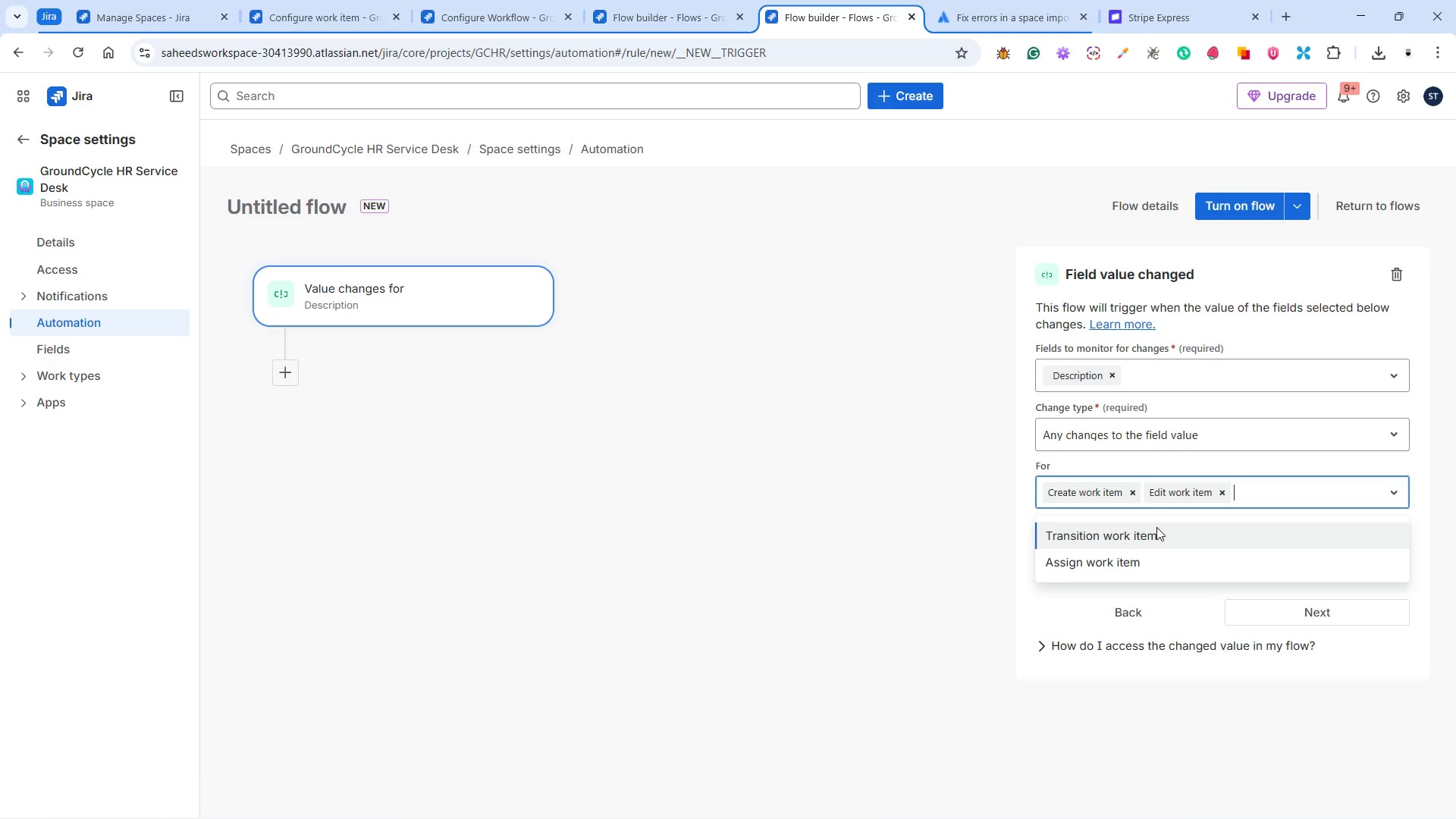 
left_click([1164, 533])
 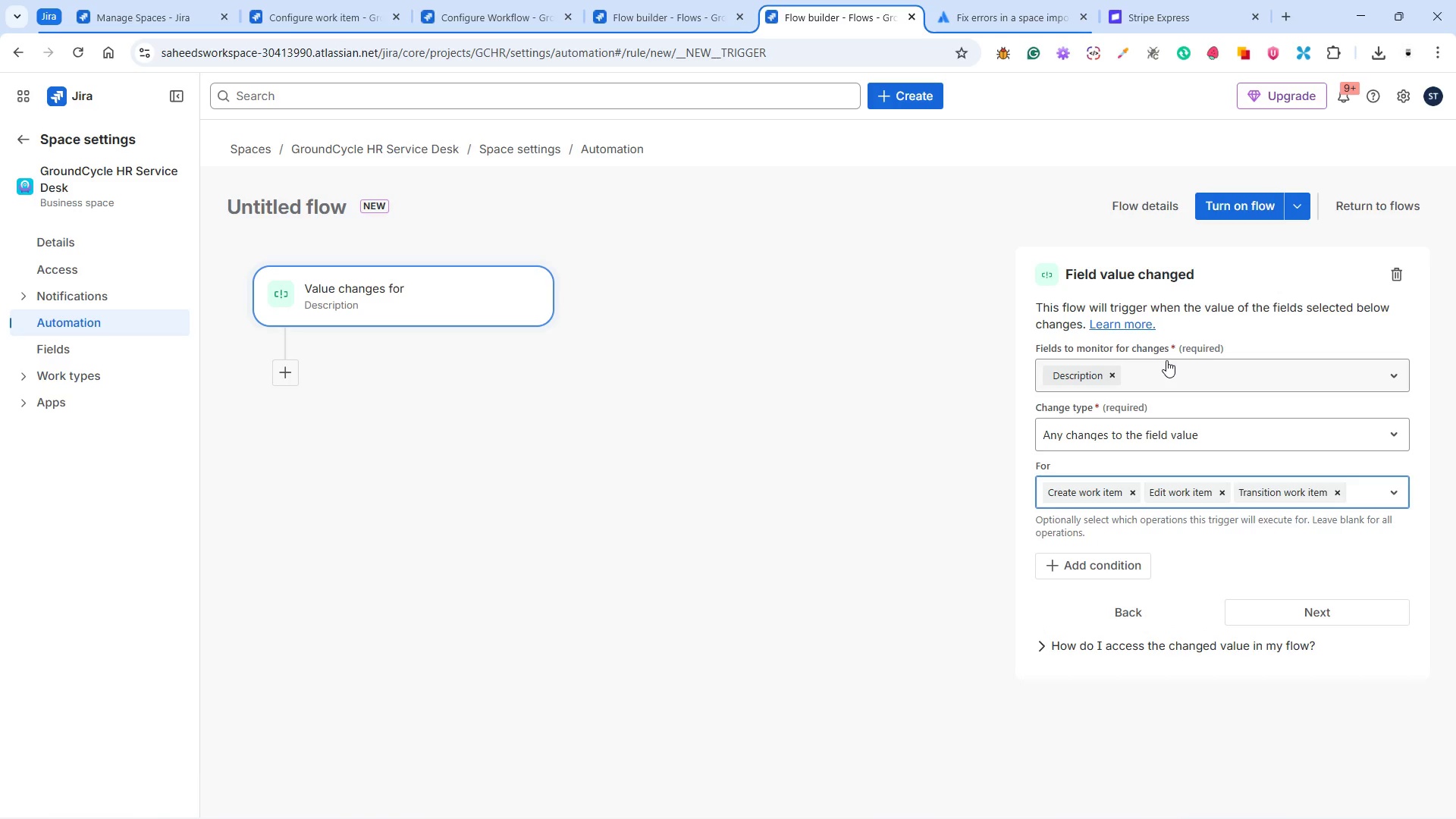 
left_click([1162, 387])
 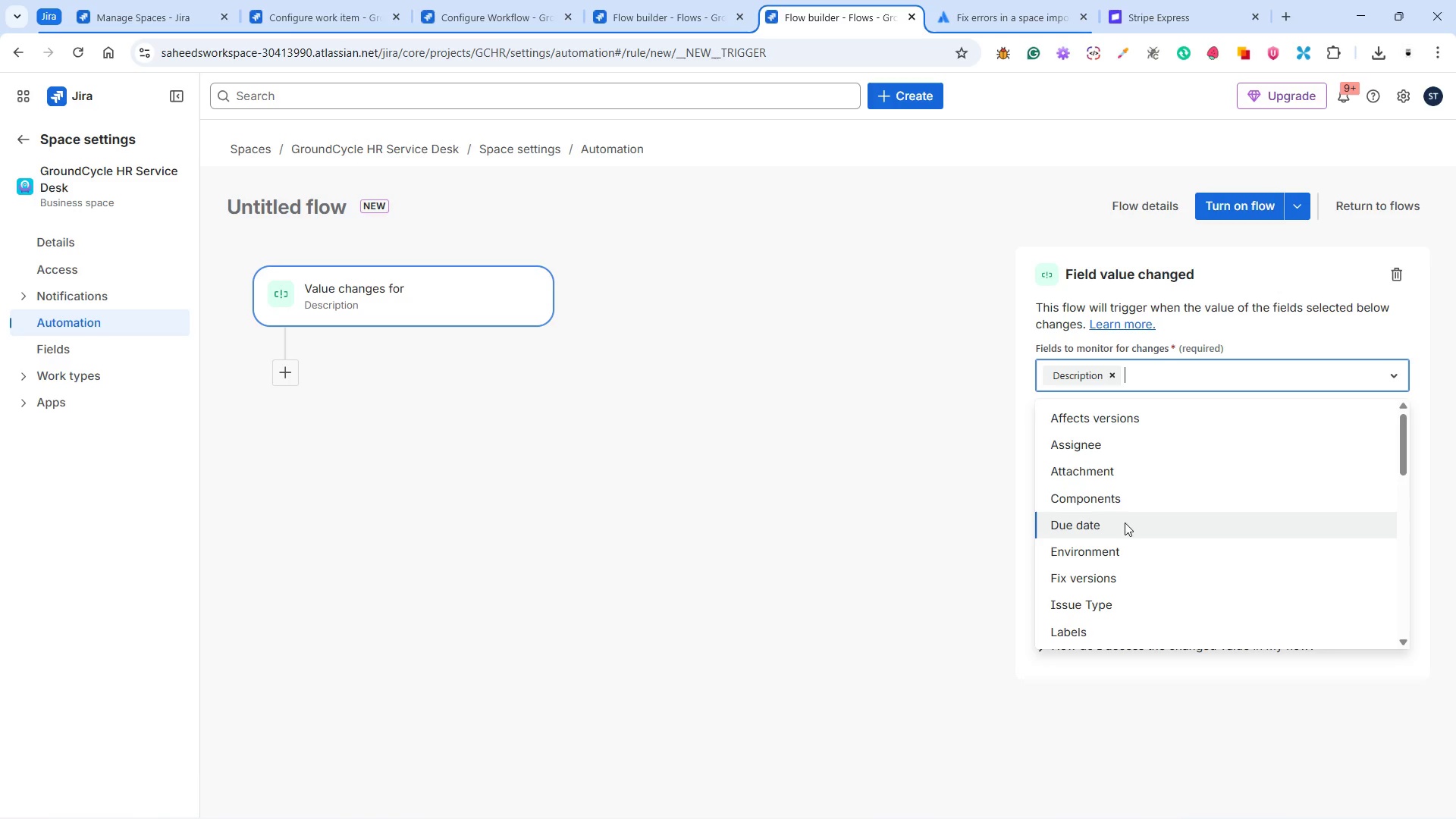 
scroll: coordinate [1133, 563], scroll_direction: down, amount: 4.0
 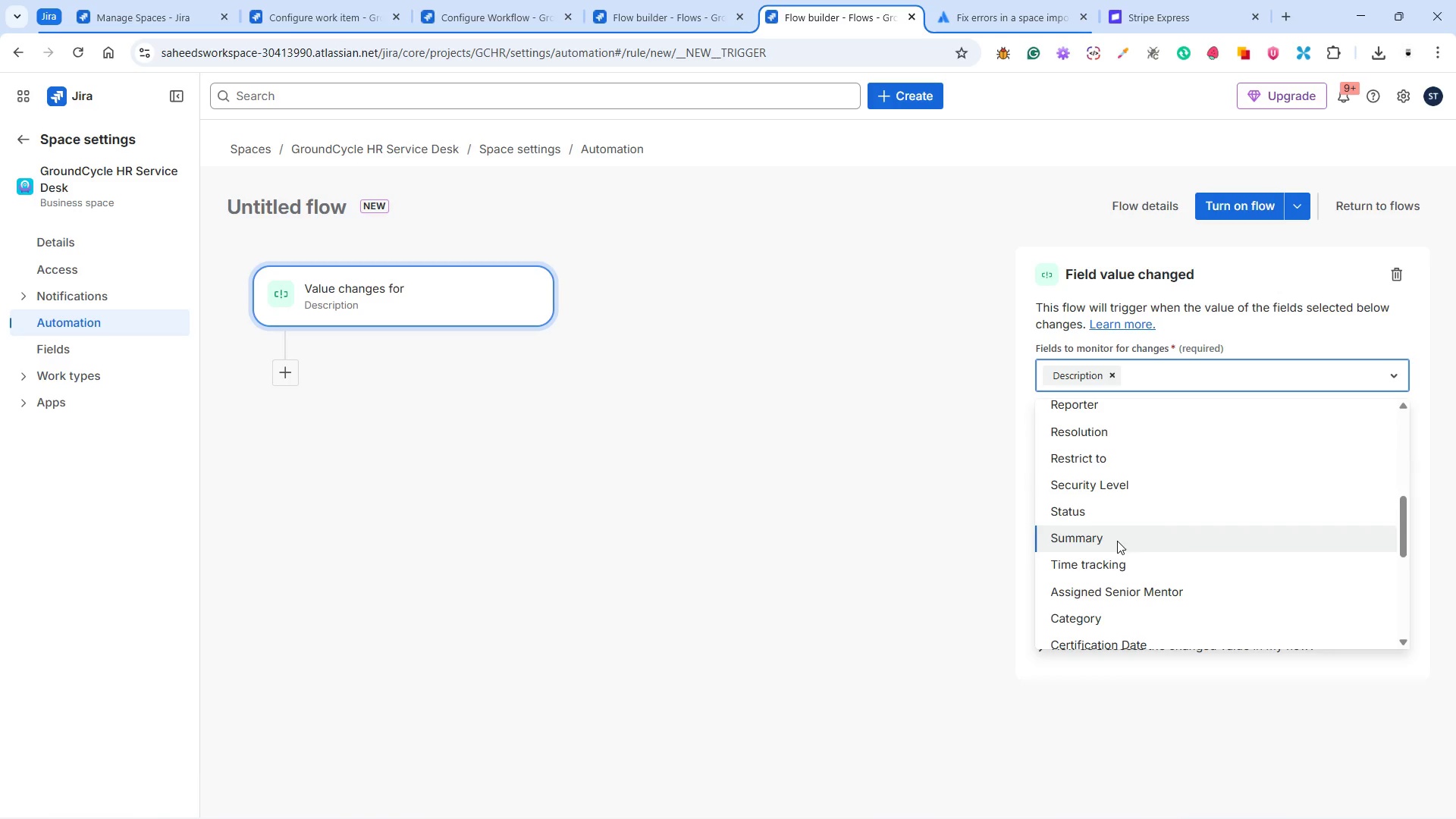 
left_click([1124, 536])
 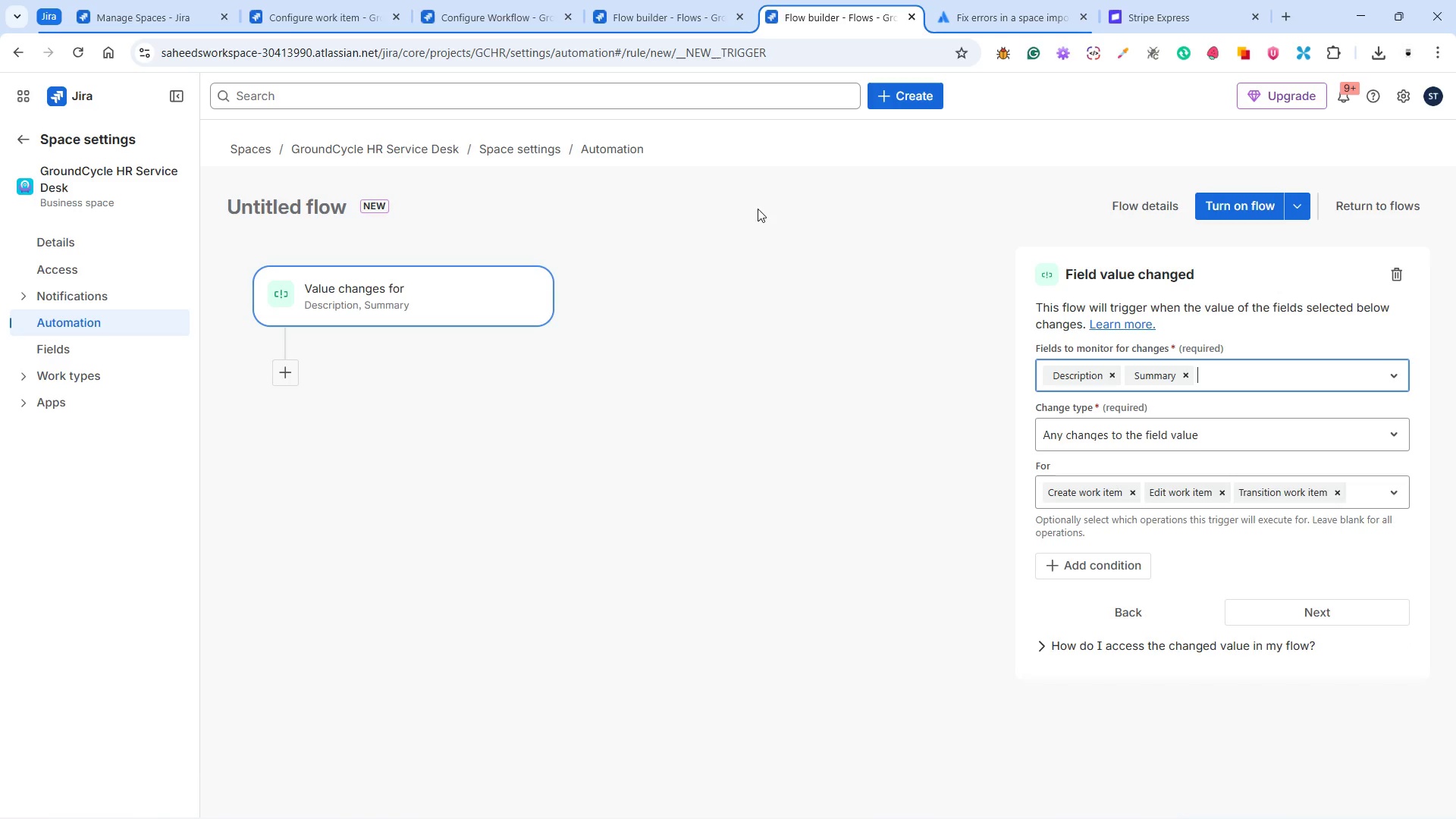 
left_click([674, 20])
 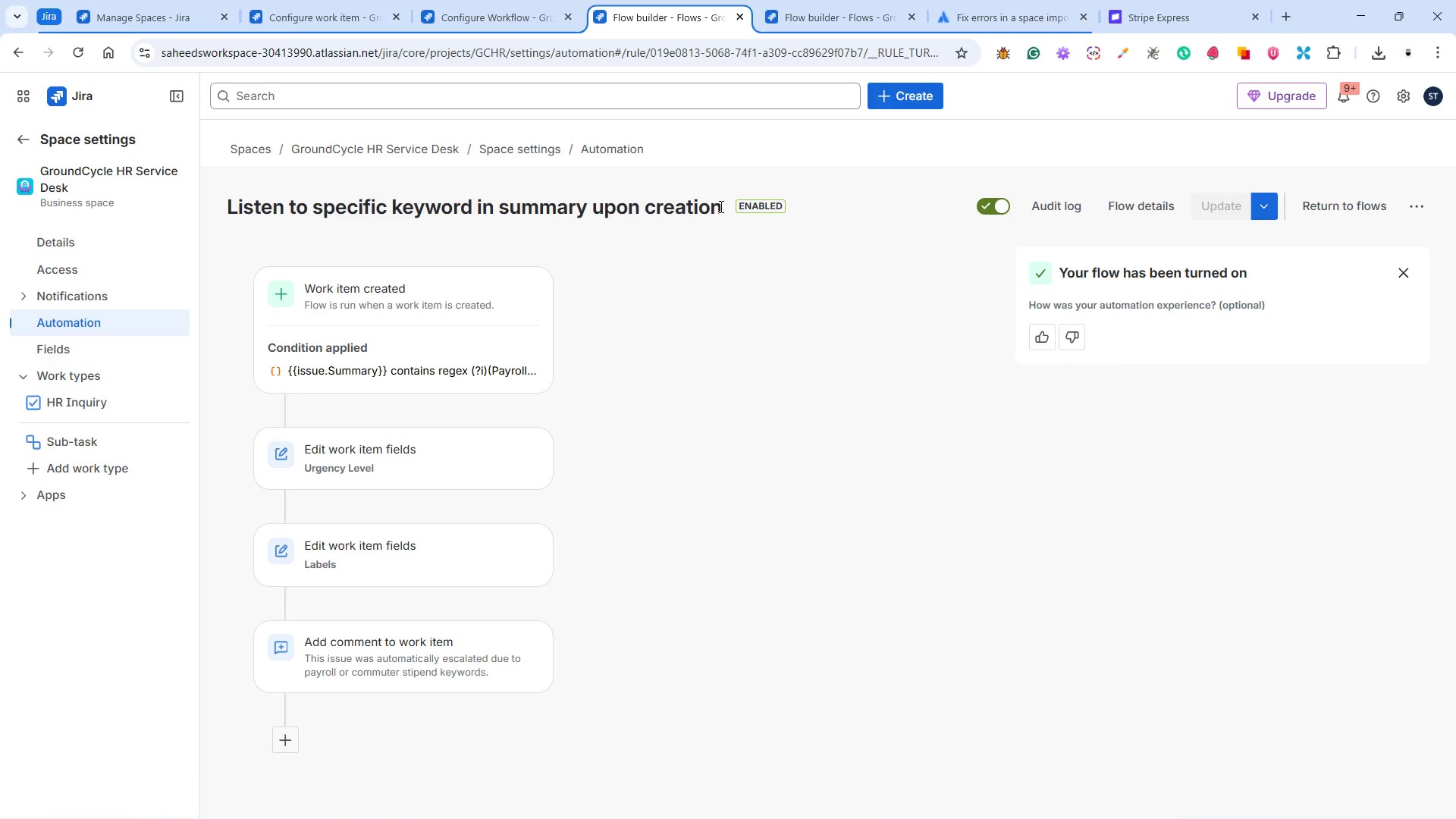 
wait(6.22)
 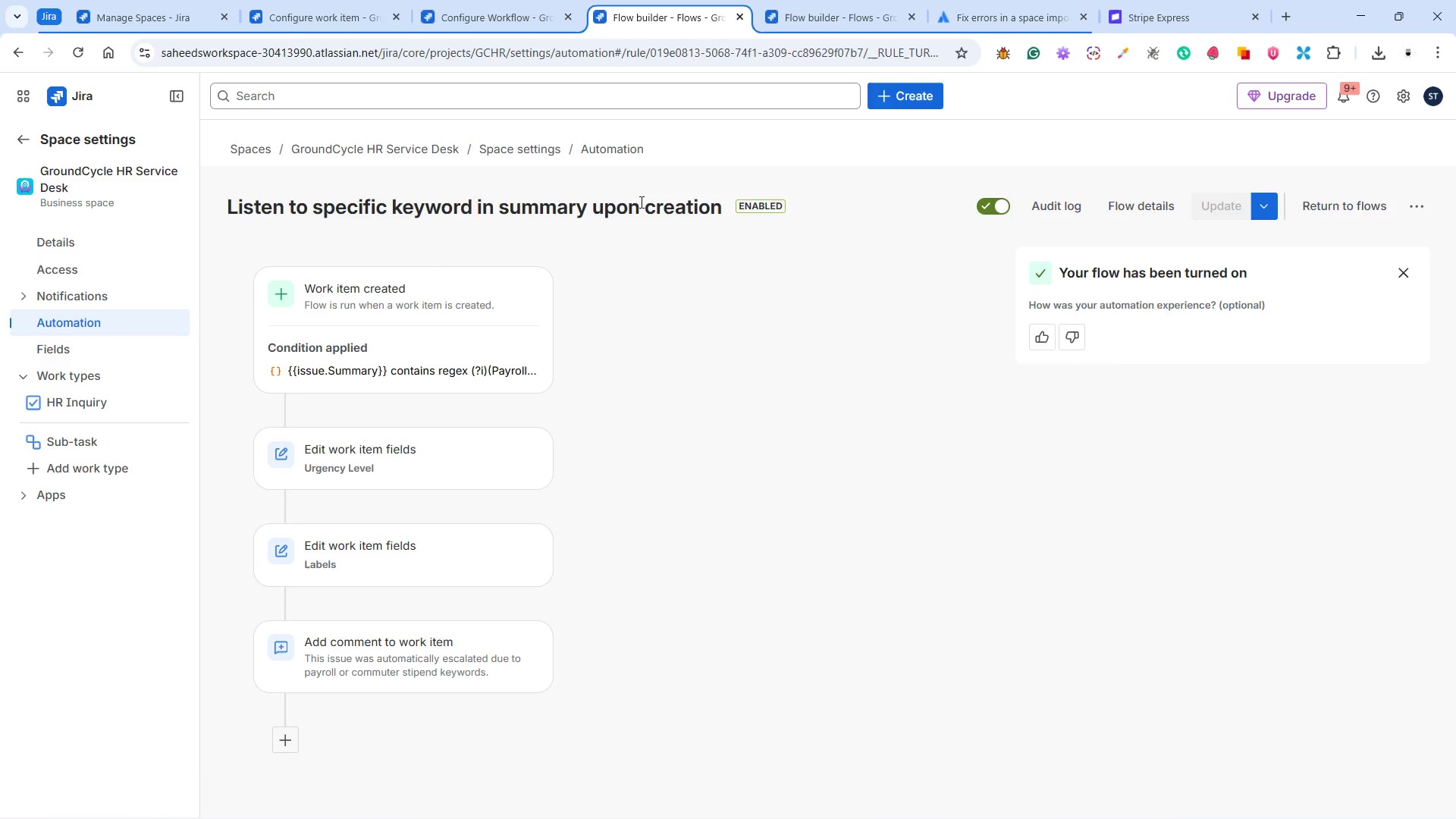 
left_click_drag(start_coordinate=[720, 206], to_coordinate=[224, 193])
 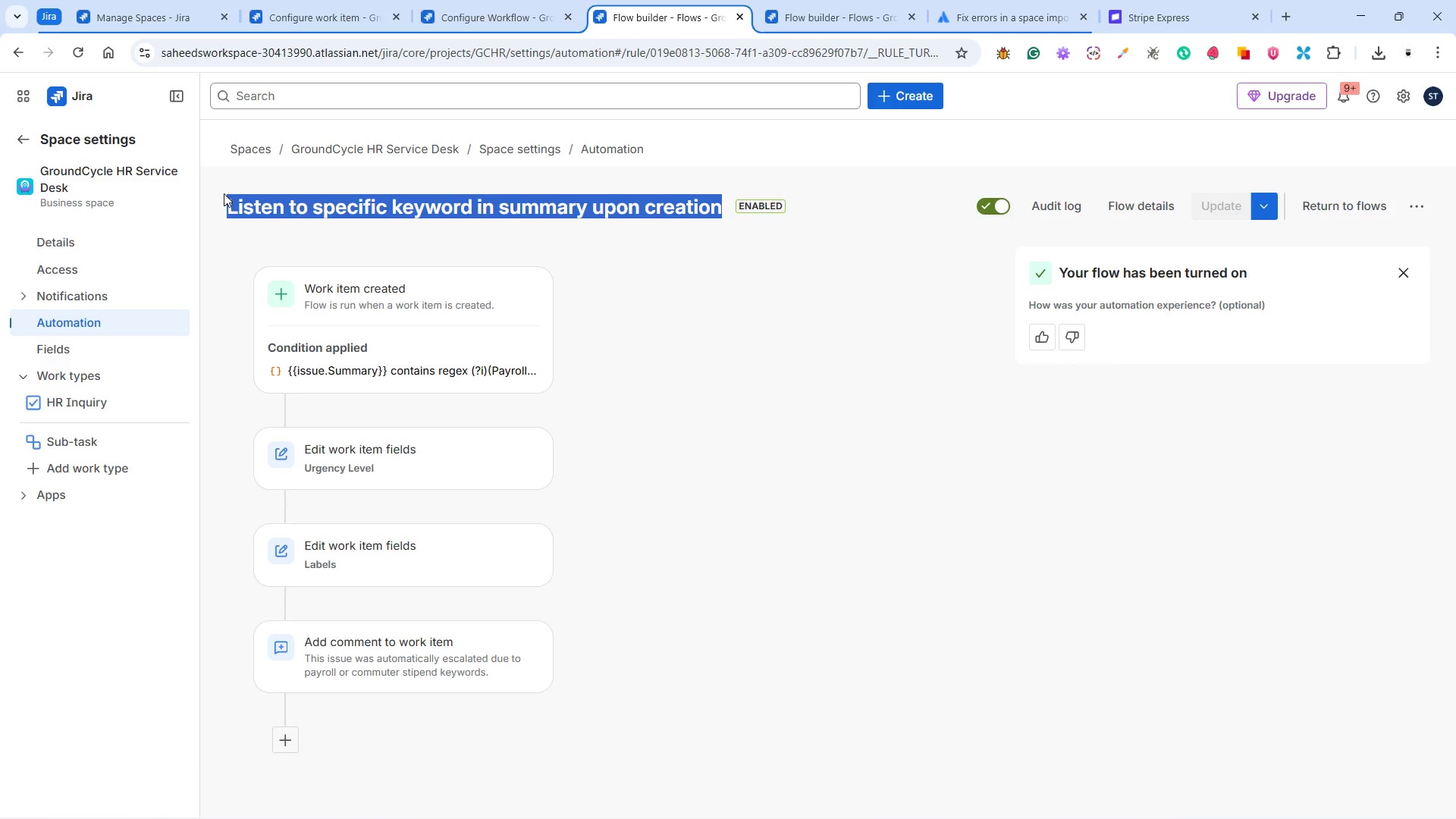 
key(Control+C)
 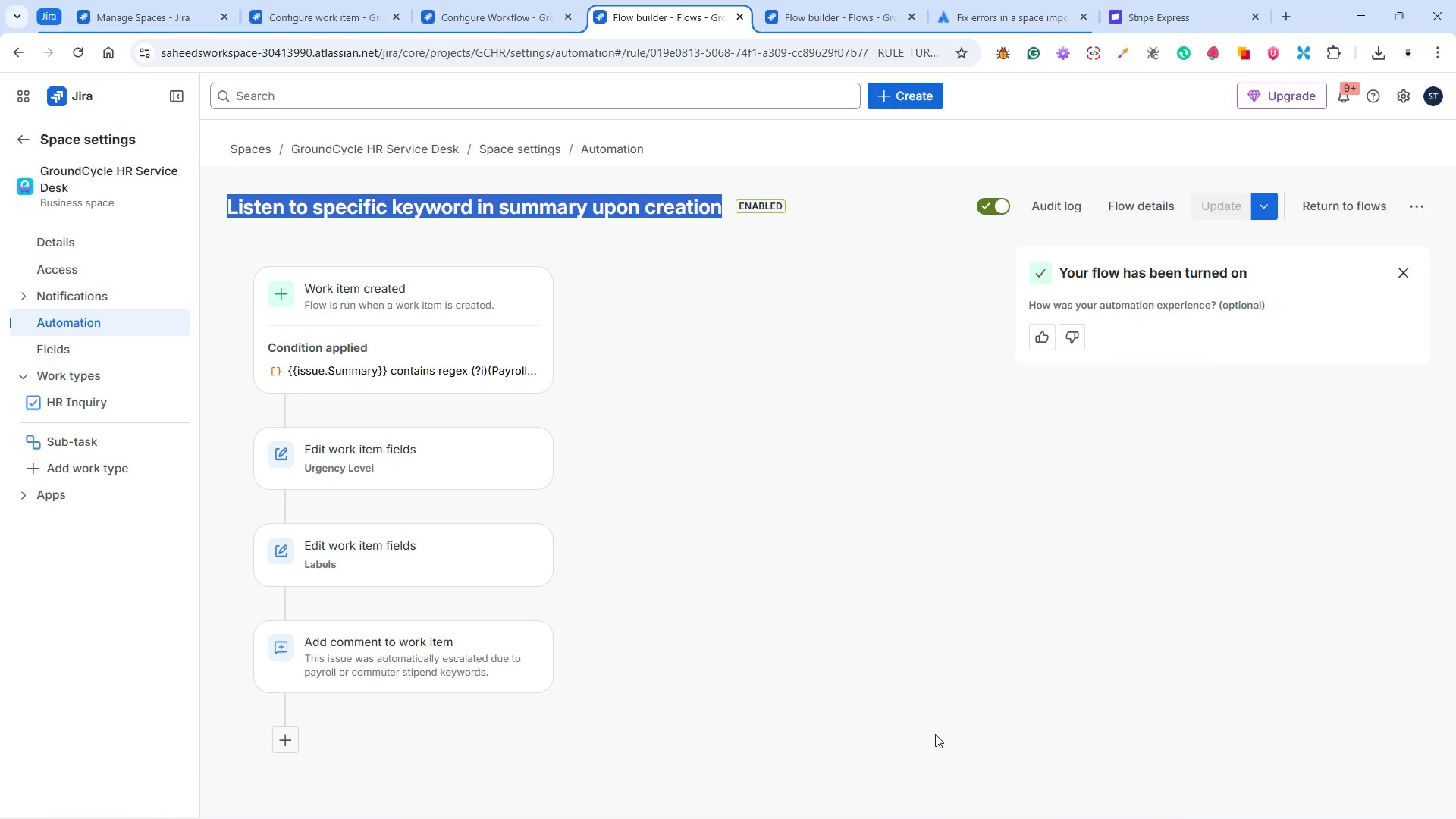 
wait(9.31)
 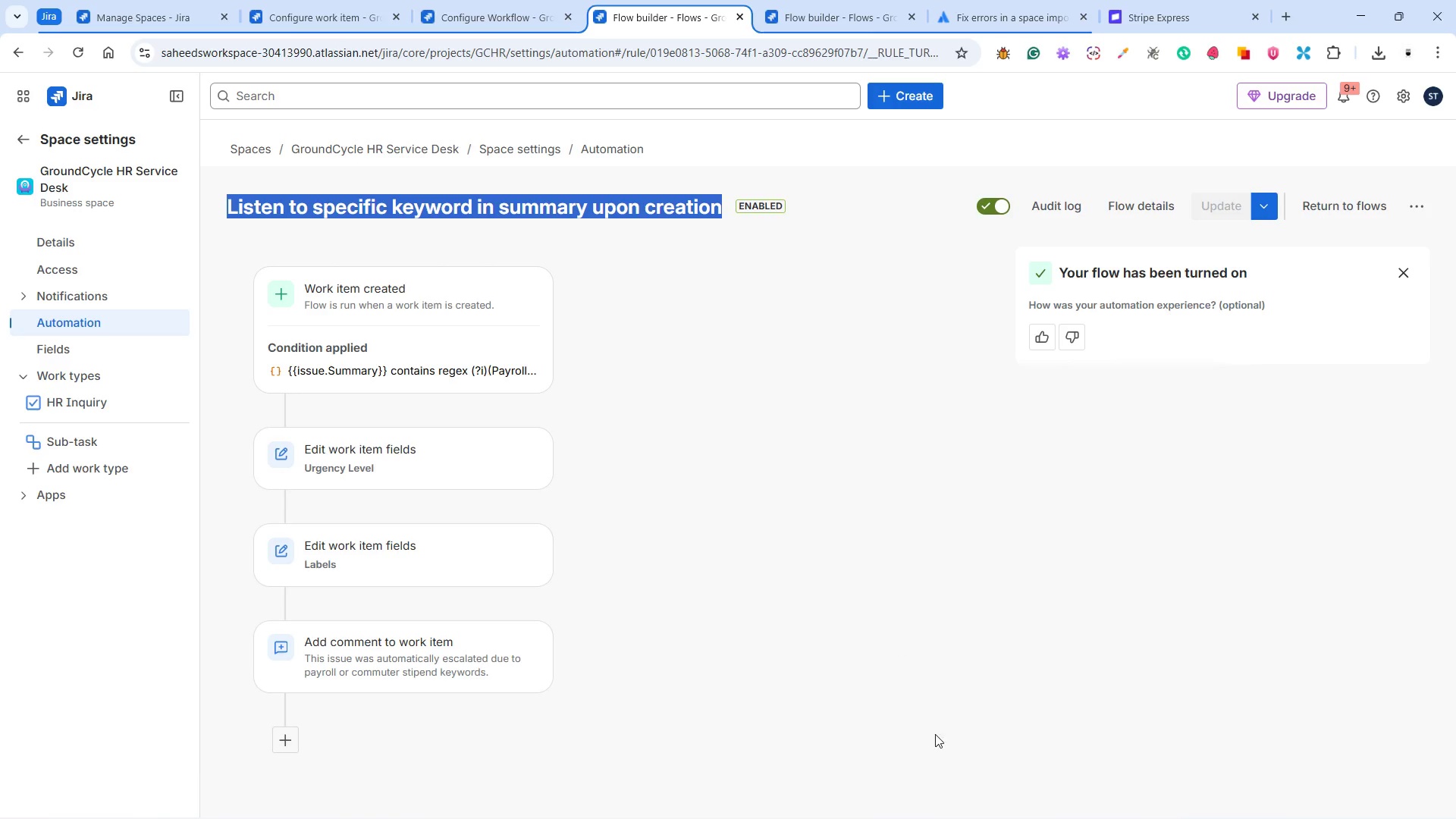 
left_click([995, 798])